 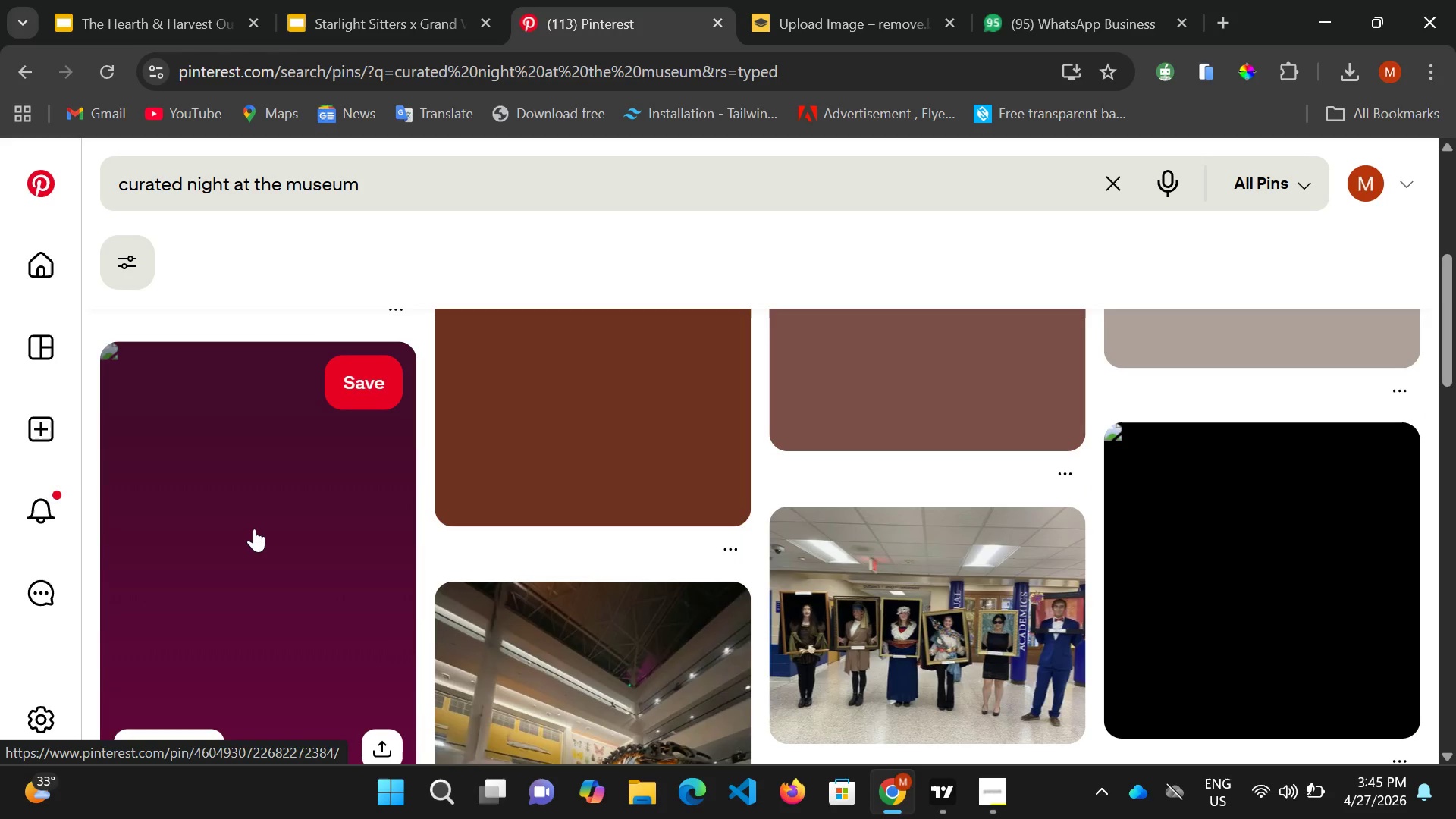 
scroll: coordinate [537, 582], scroll_direction: down, amount: 4.0
 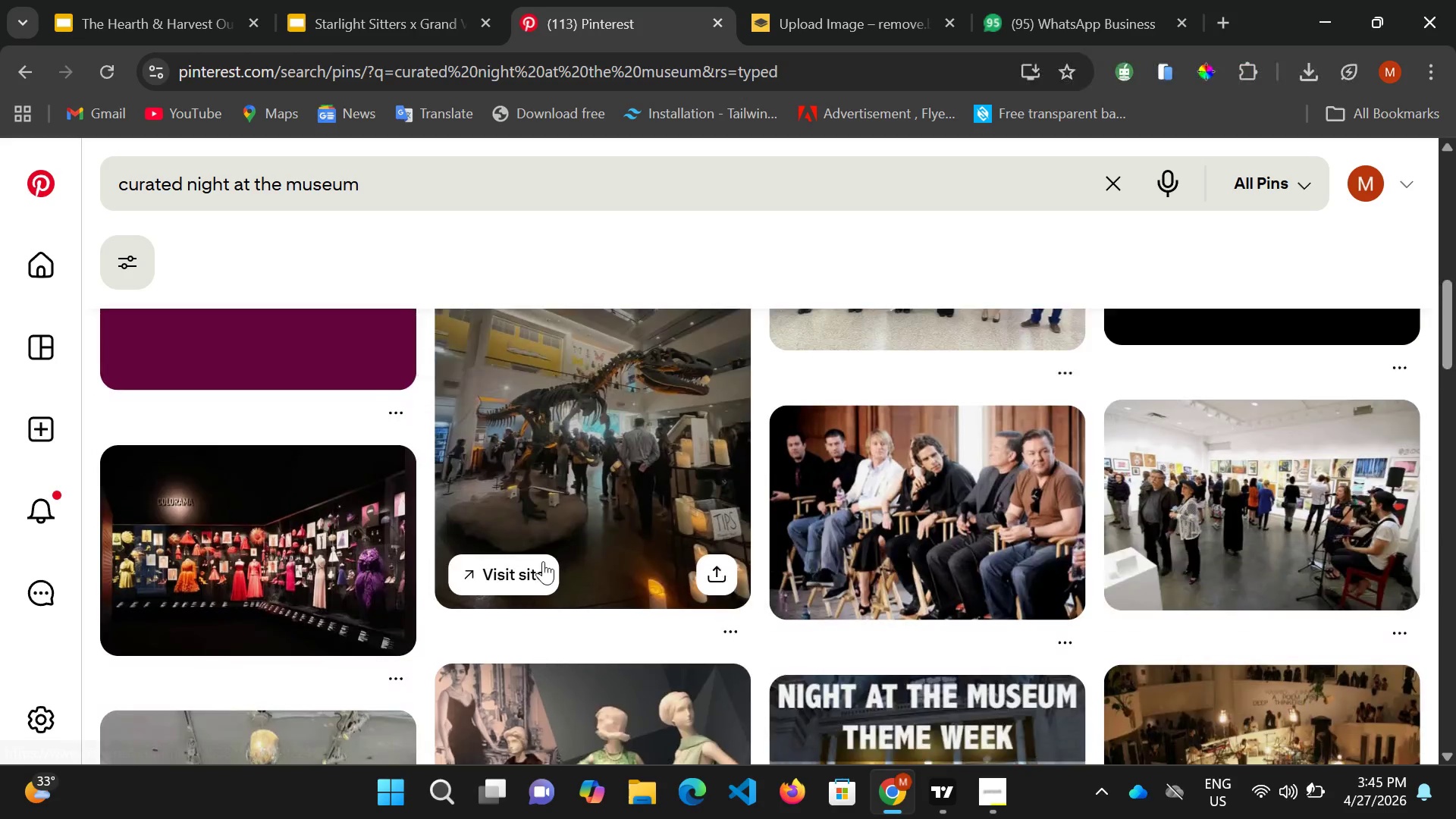 
scroll: coordinate [542, 563], scroll_direction: up, amount: 2.0
 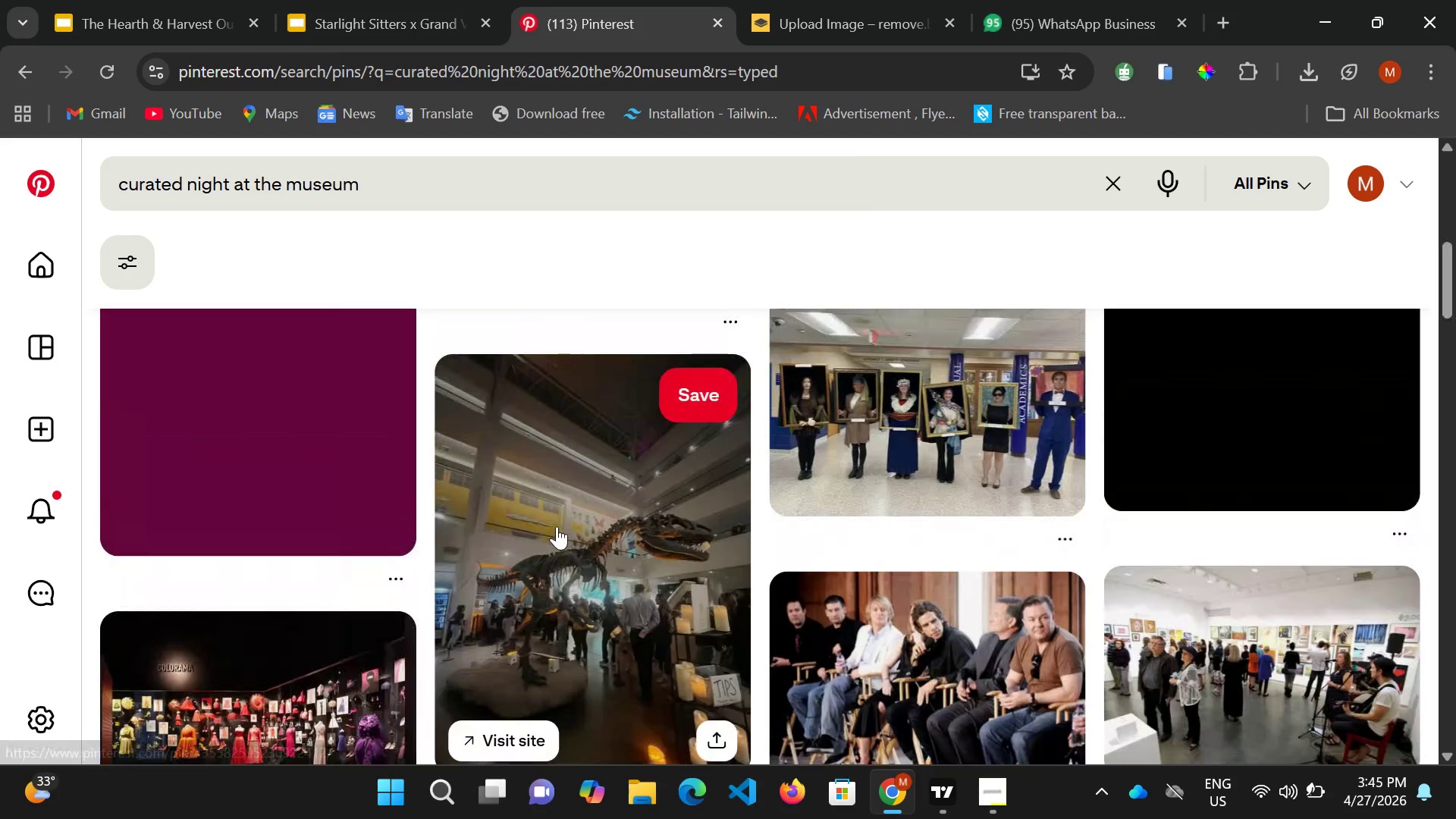 
right_click([557, 526])
 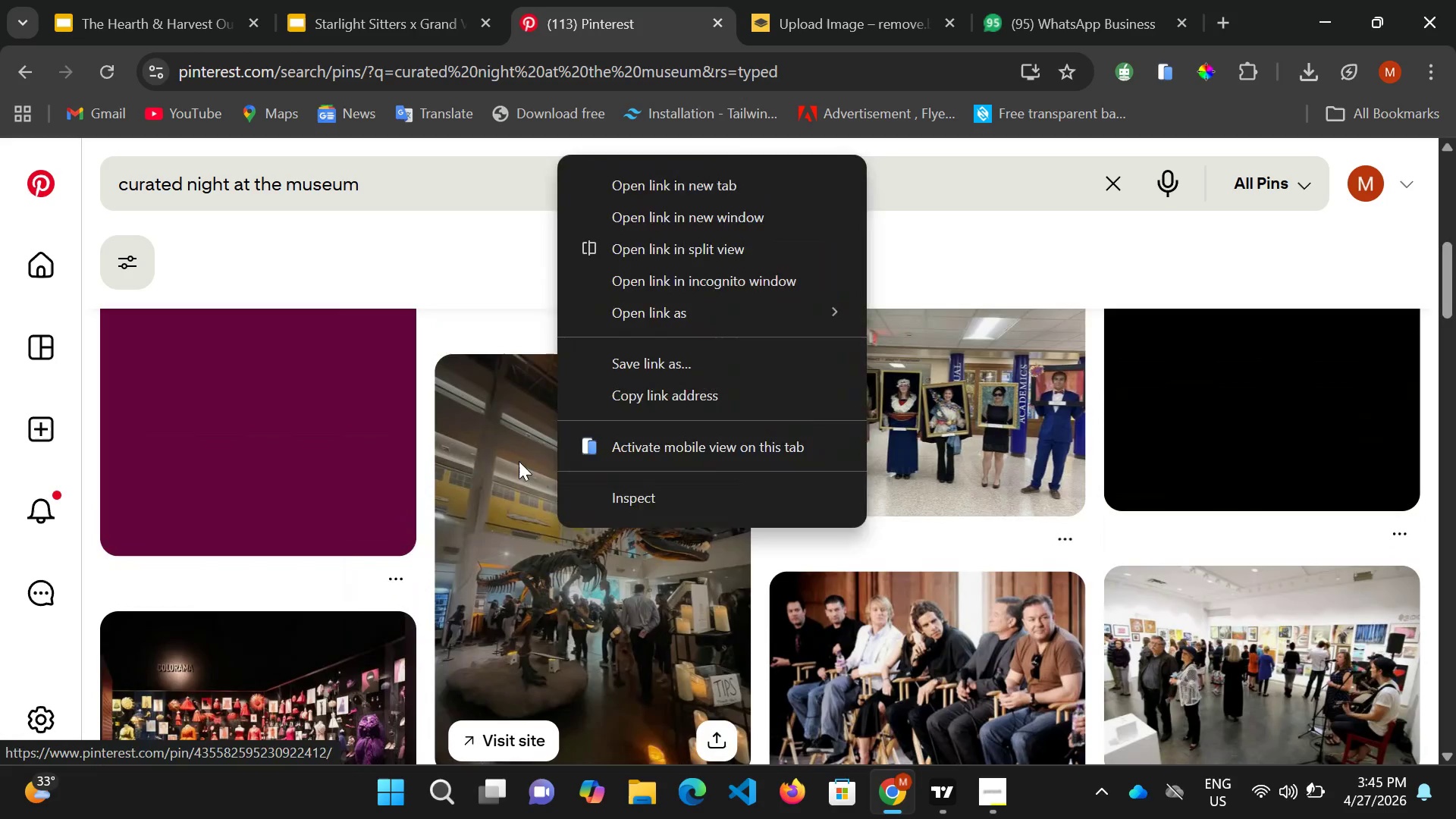 
left_click([519, 461])
 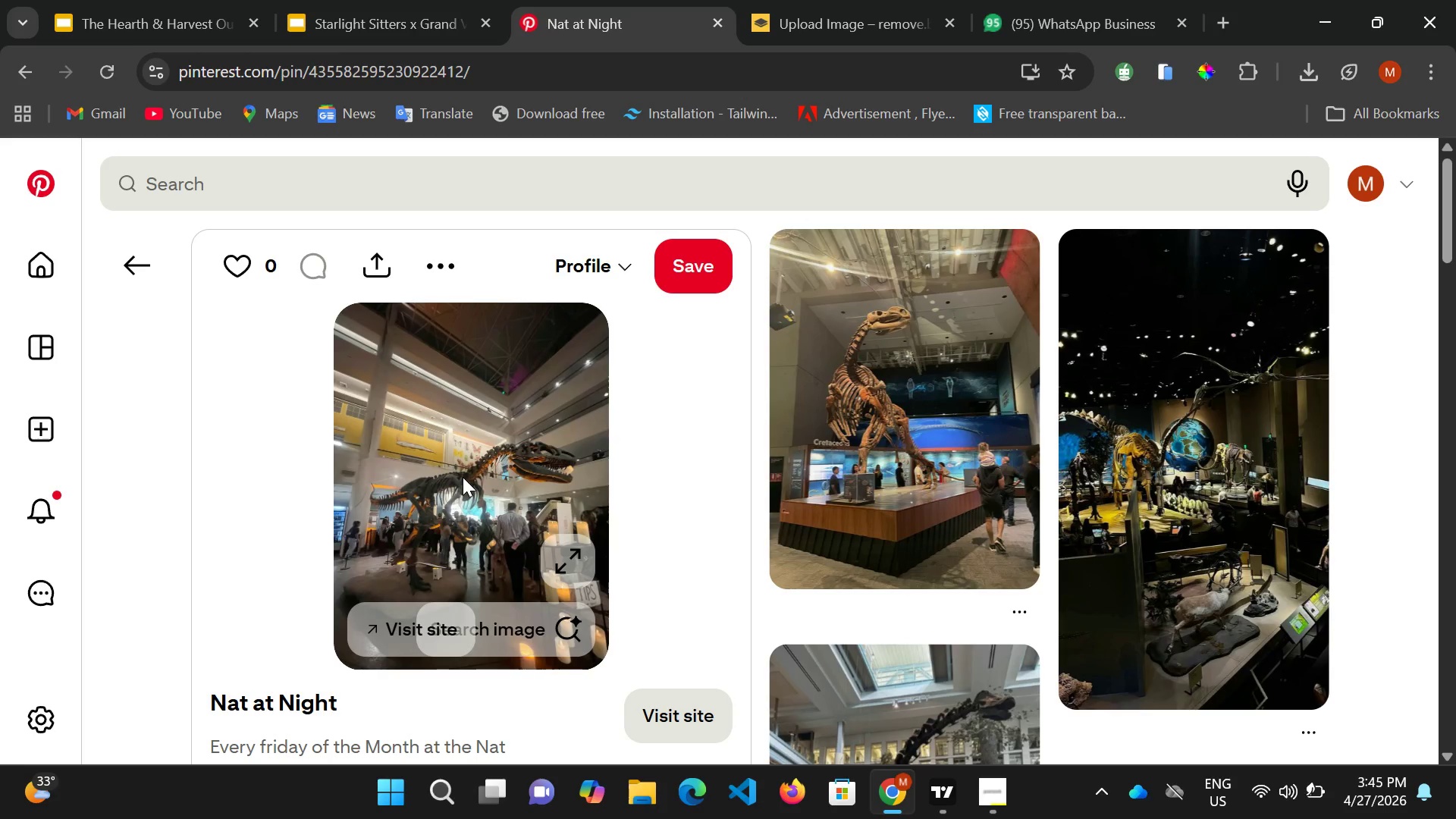 
wait(7.22)
 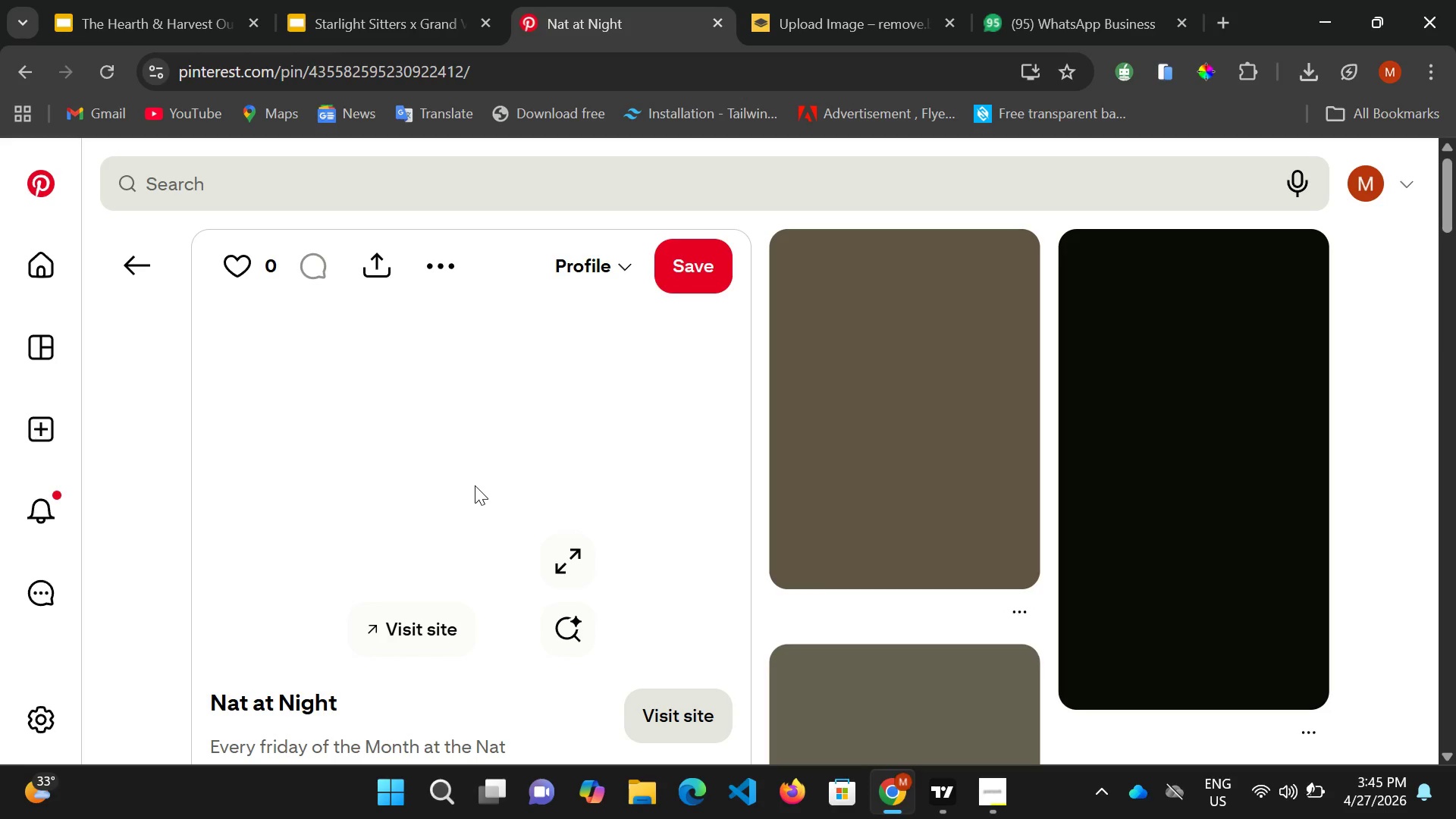 
right_click([480, 441])
 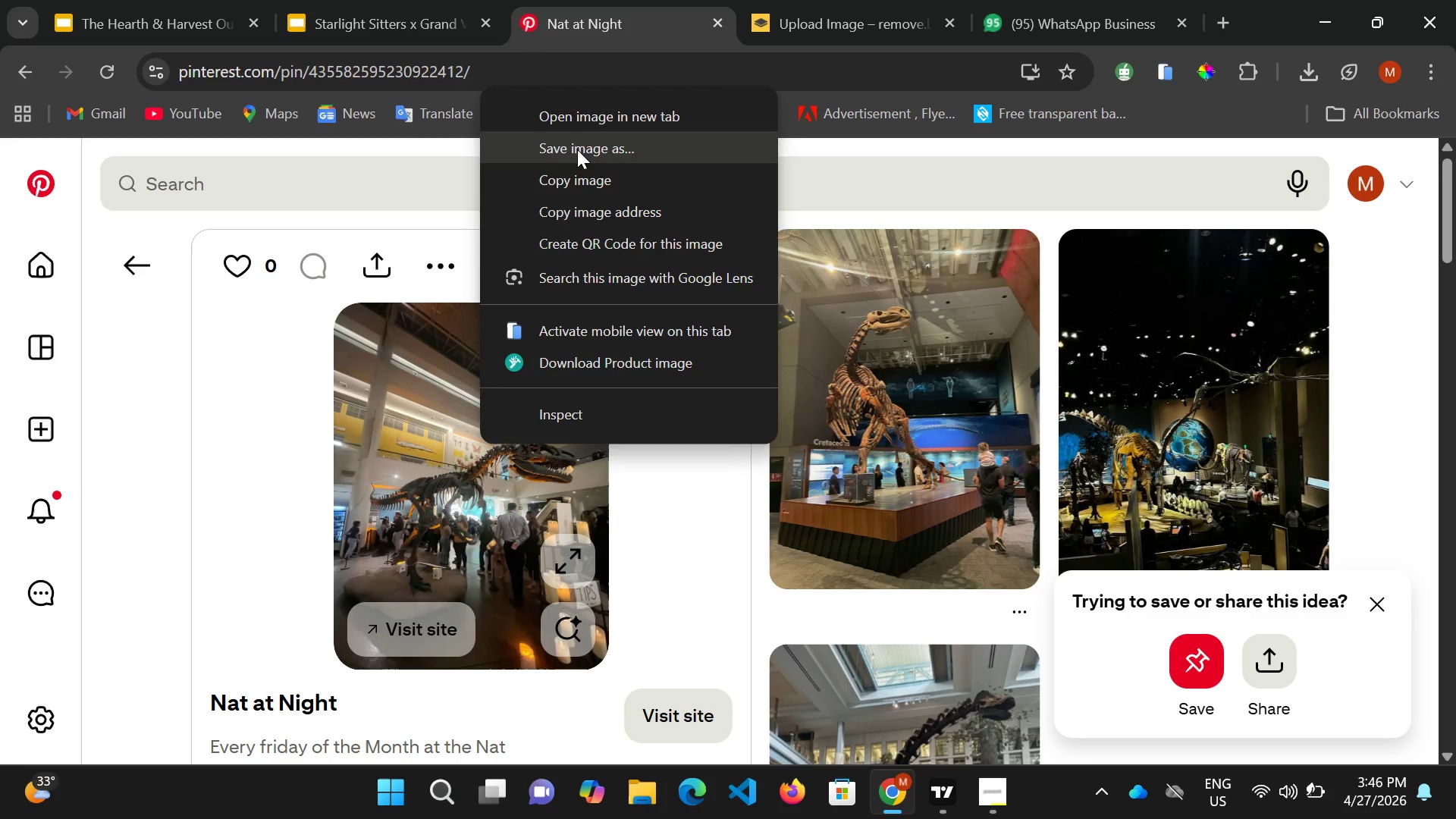 
left_click([577, 149])
 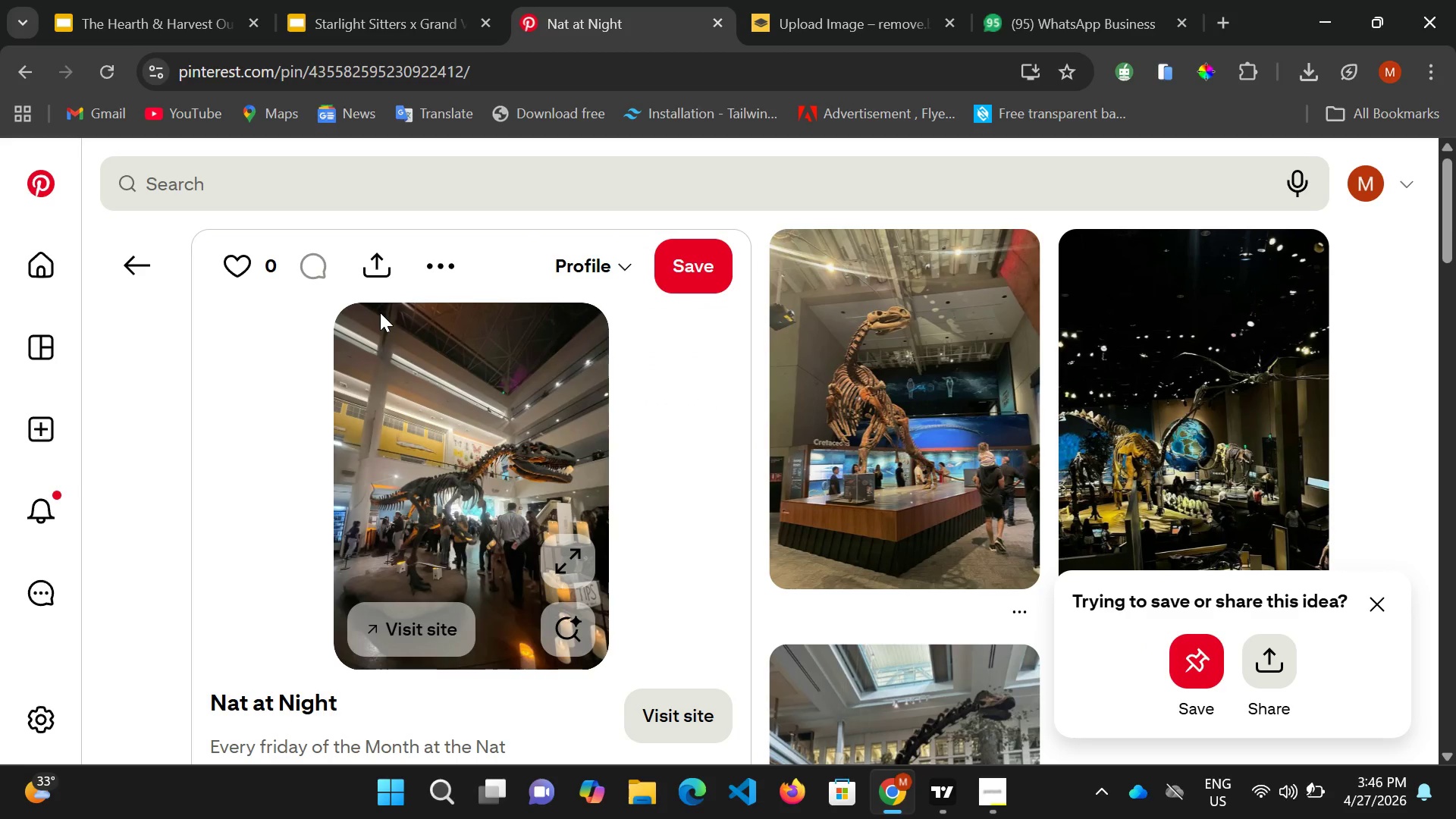 
wait(10.7)
 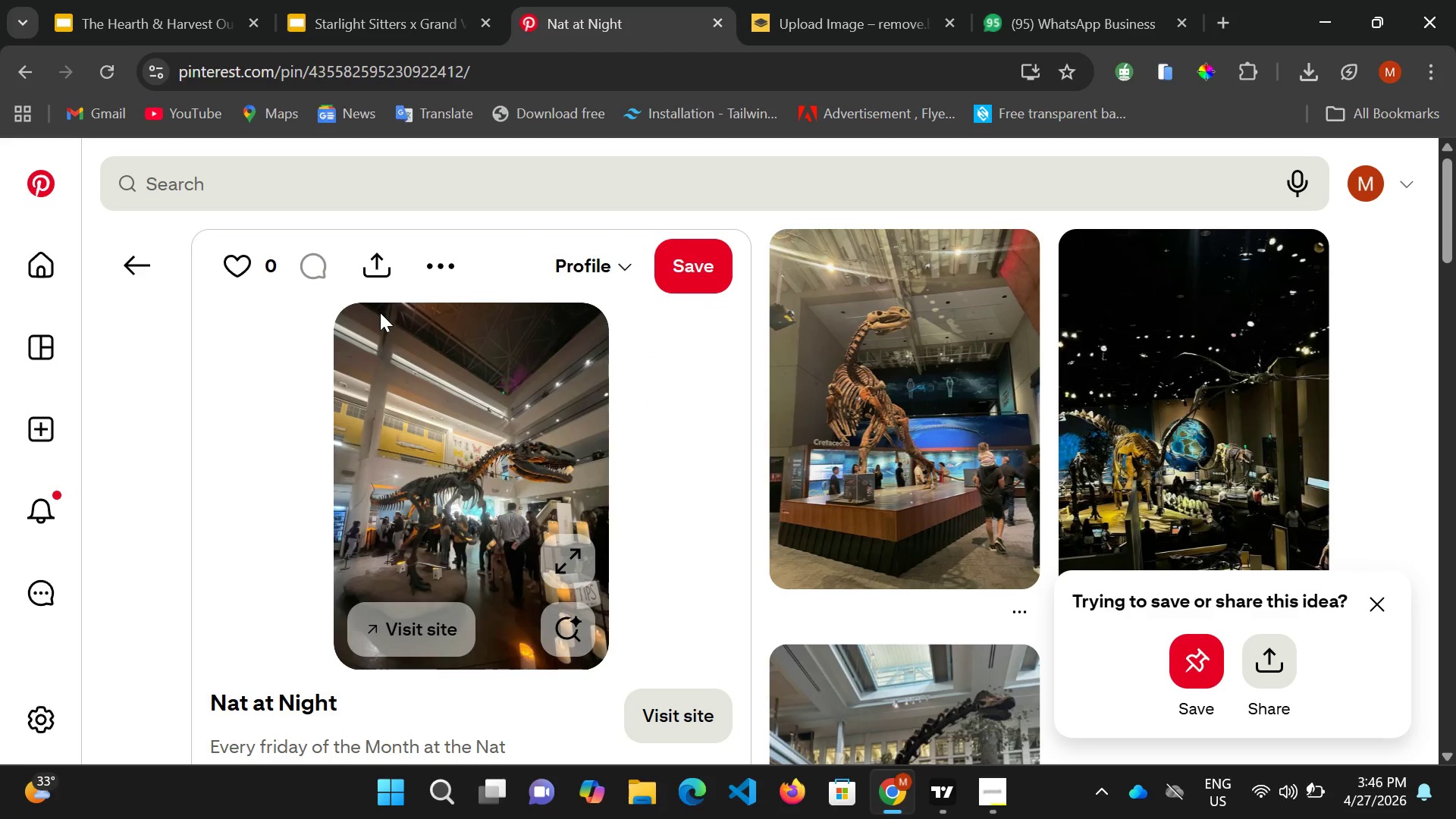 
type(muesume night curateed)
 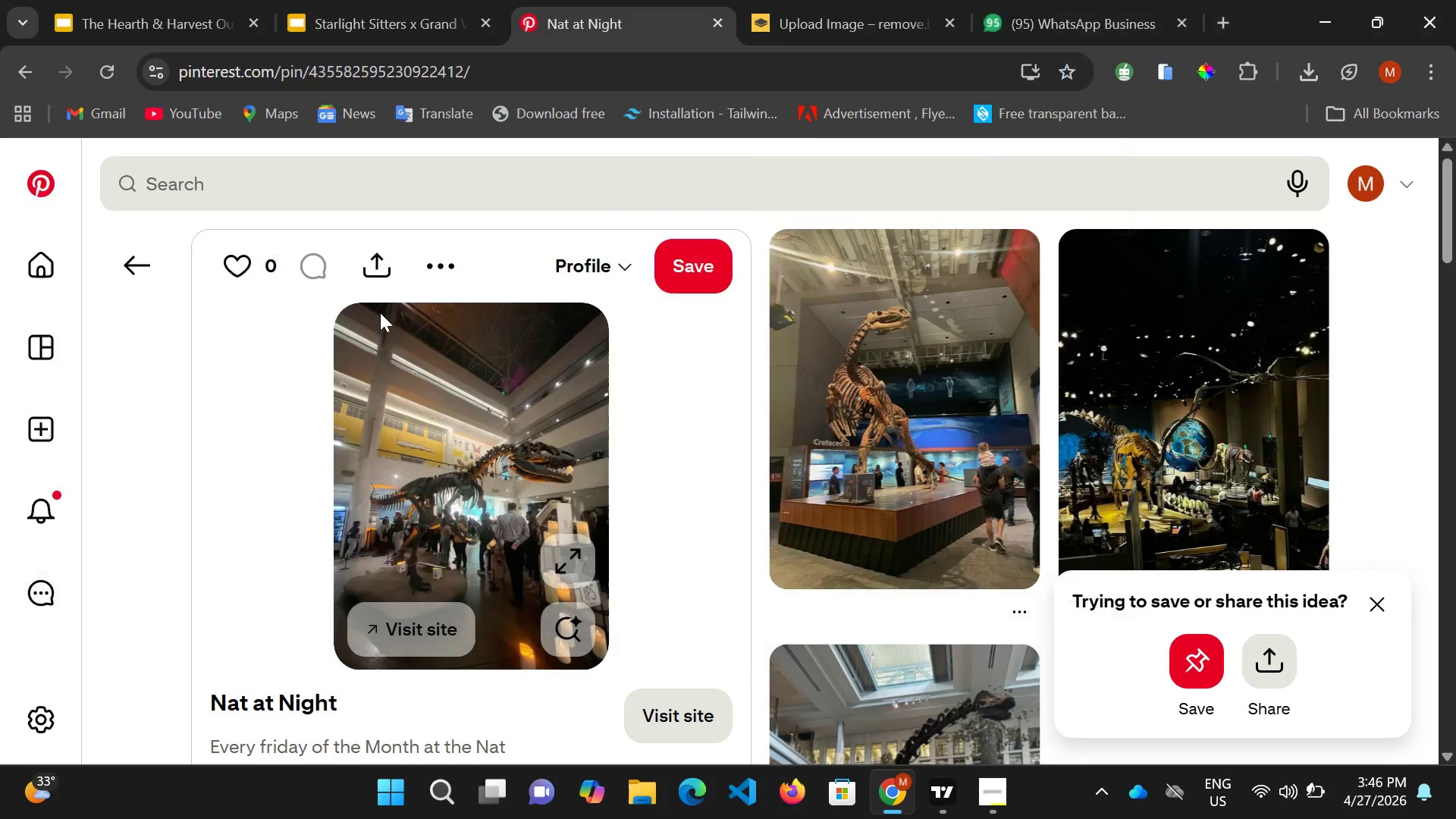 
key(Enter)
 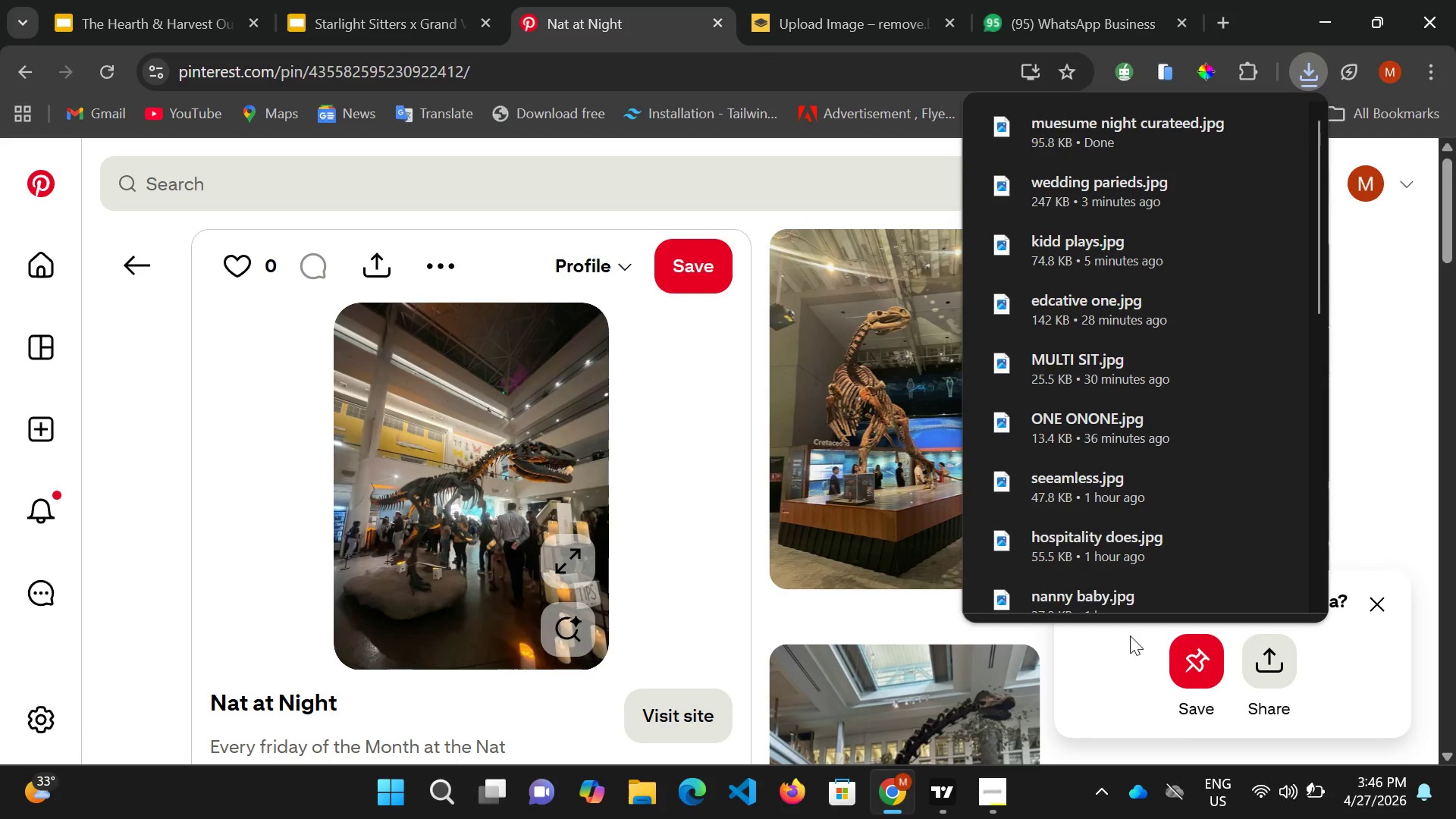 
mouse_move([1291, 775])
 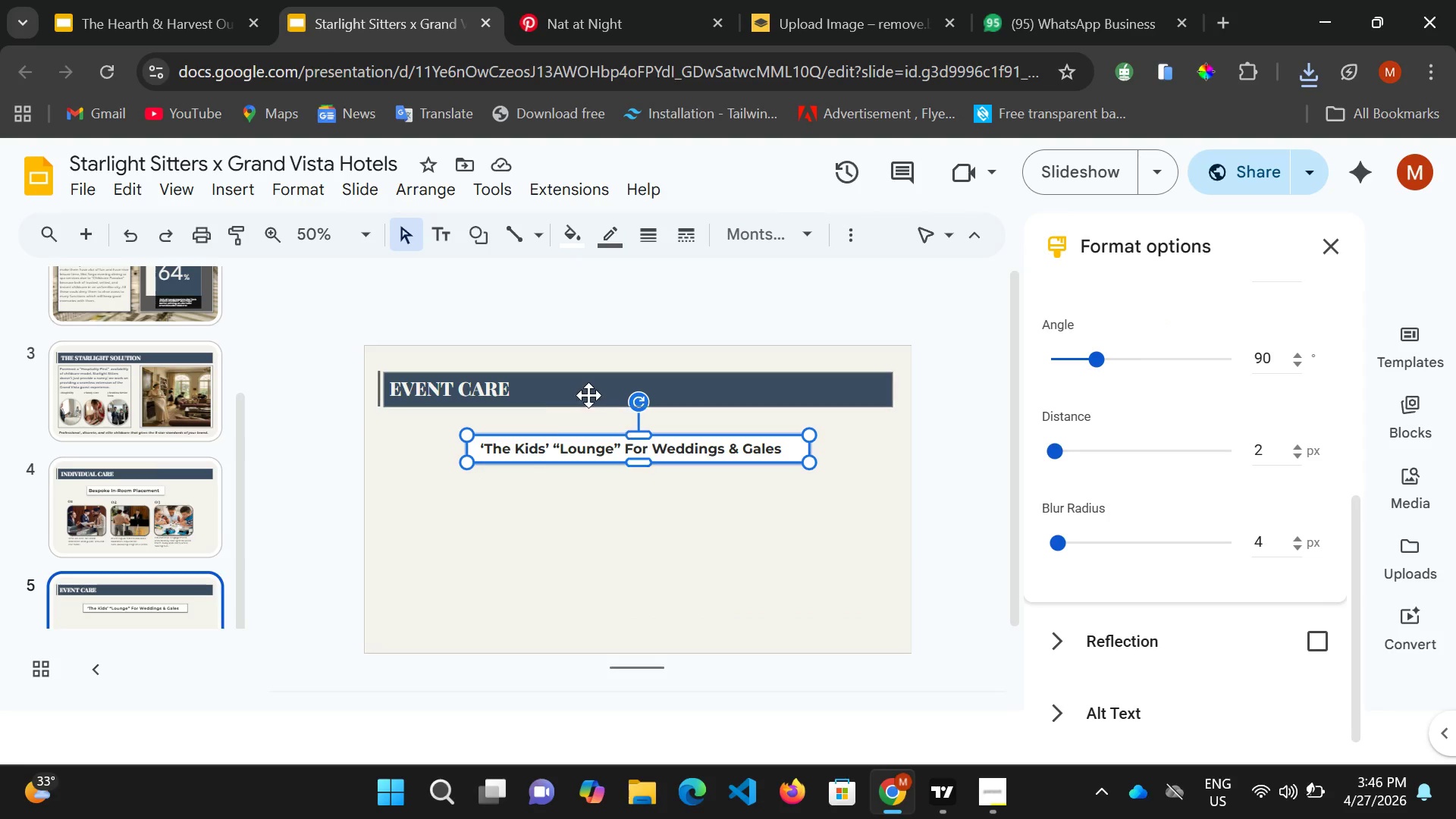 
wait(9.34)
 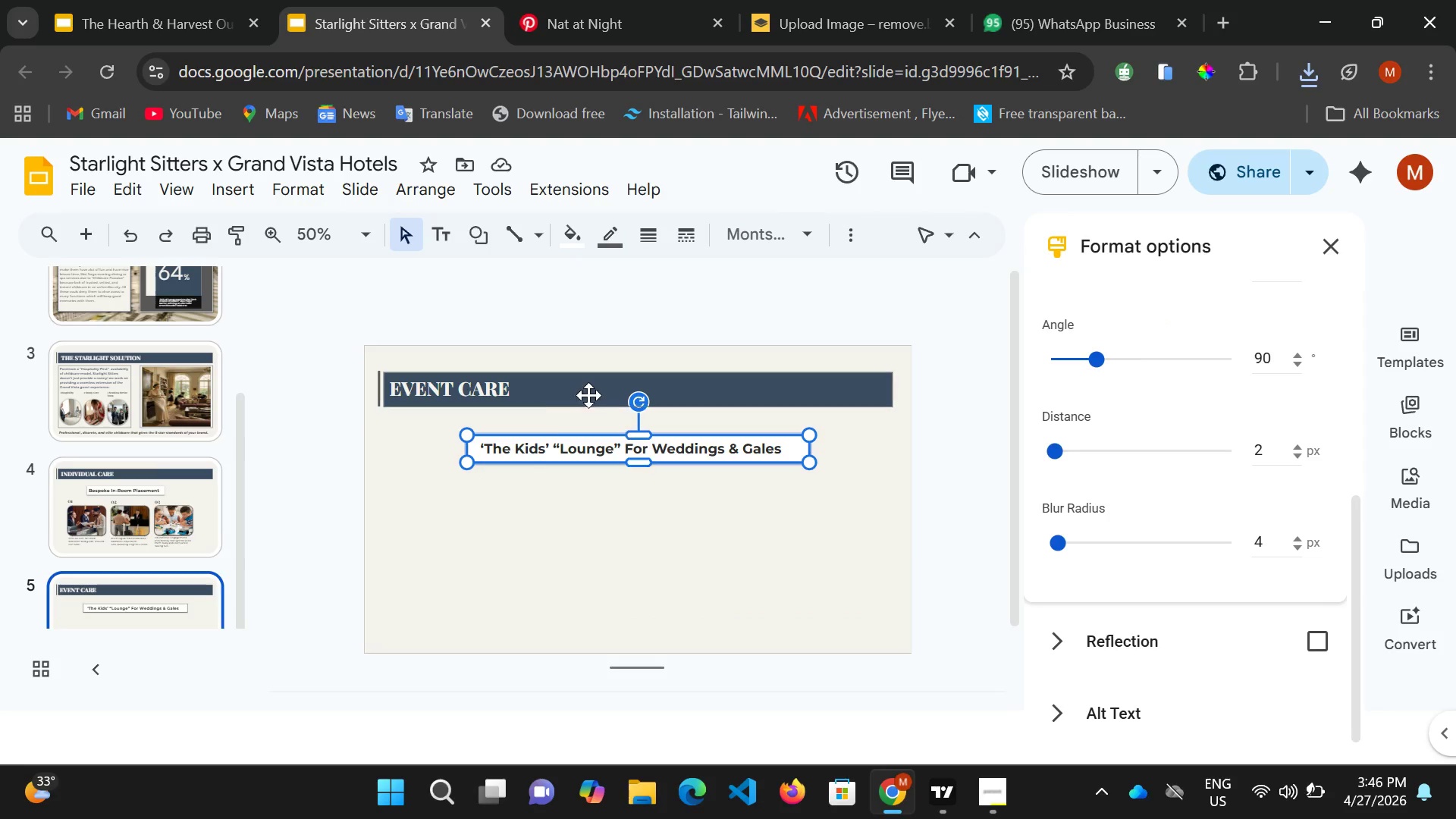 
left_click([607, 477])
 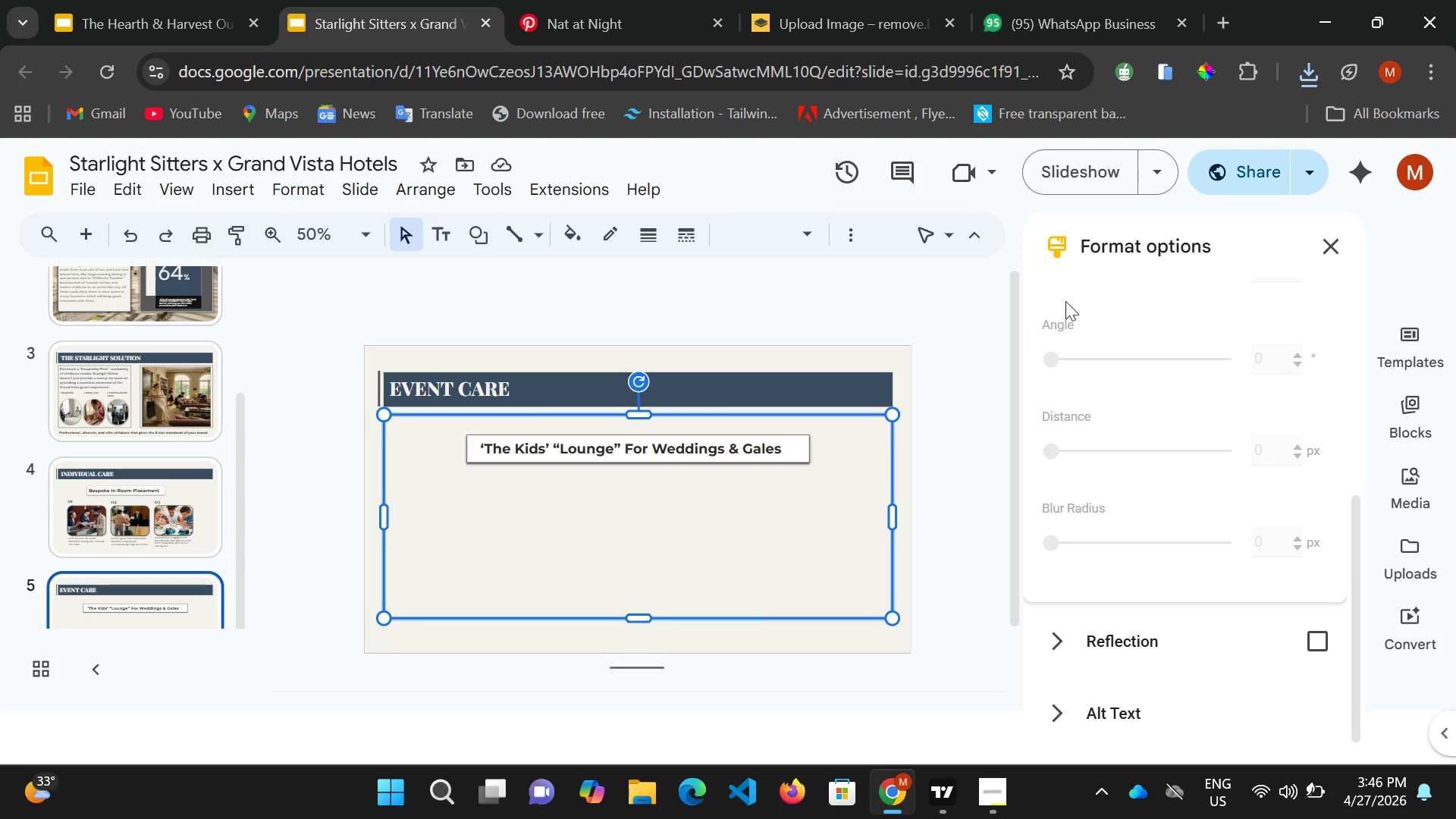 
left_click([1323, 243])
 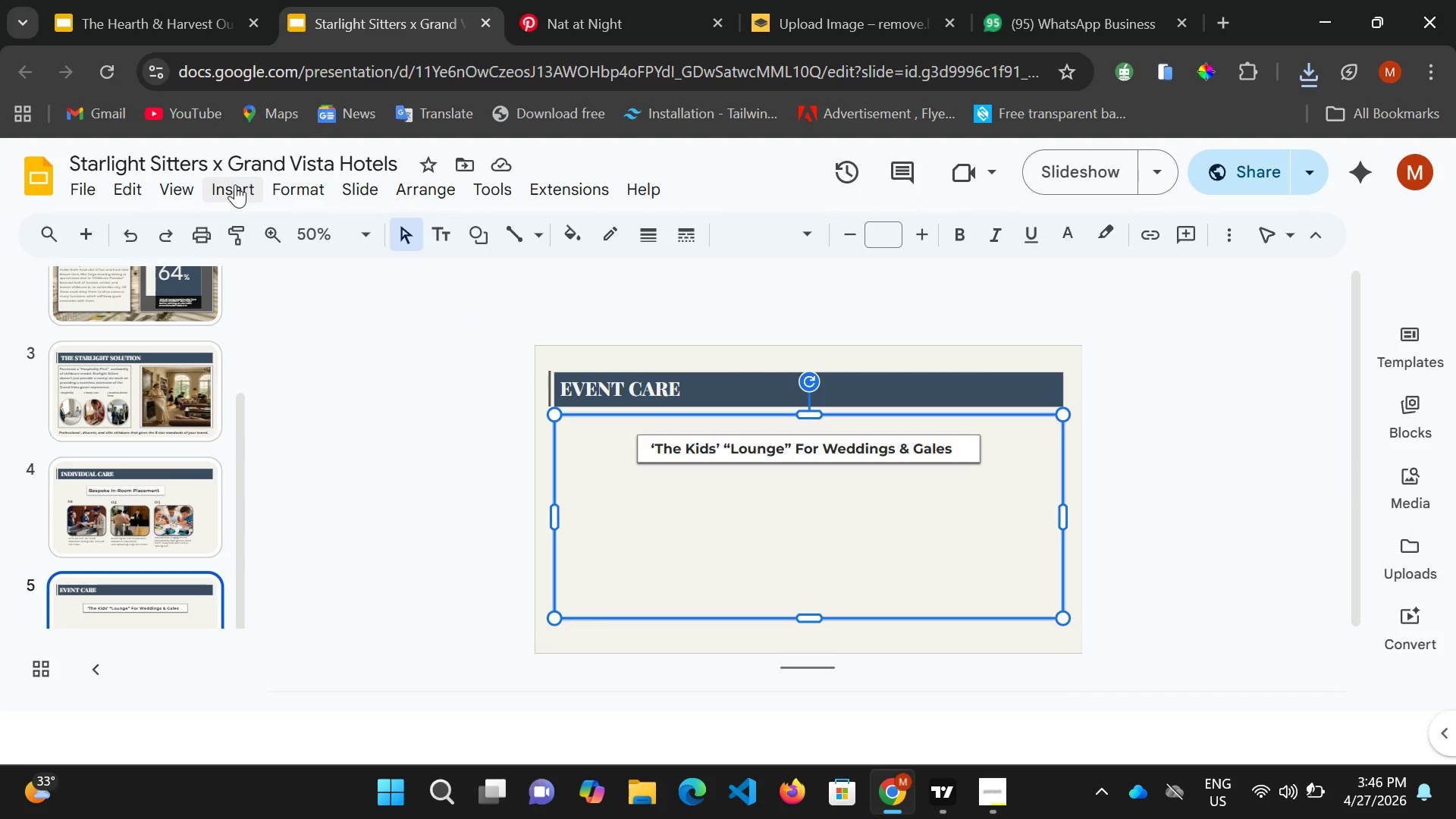 
left_click([232, 186])
 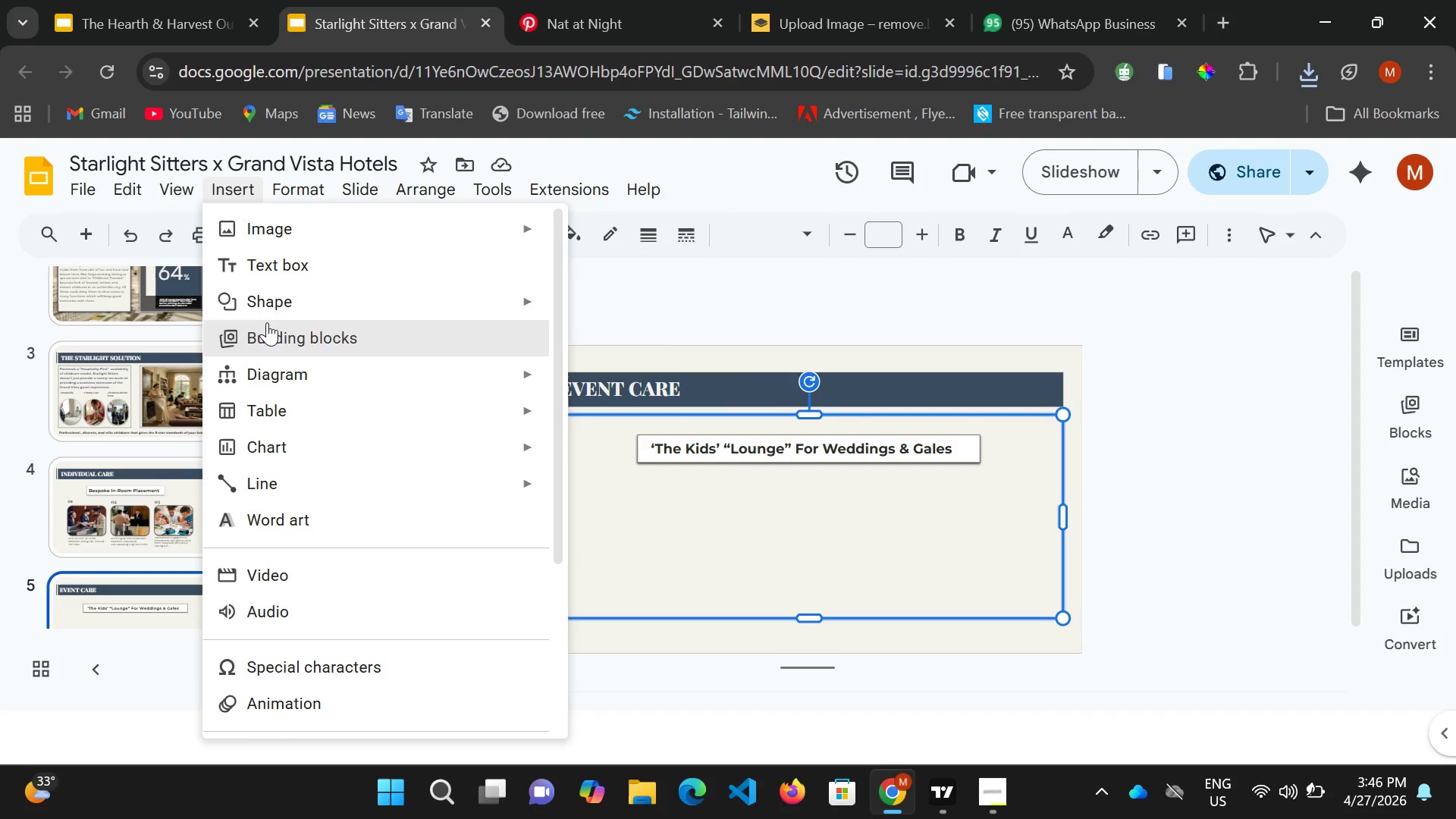 
left_click([291, 322])
 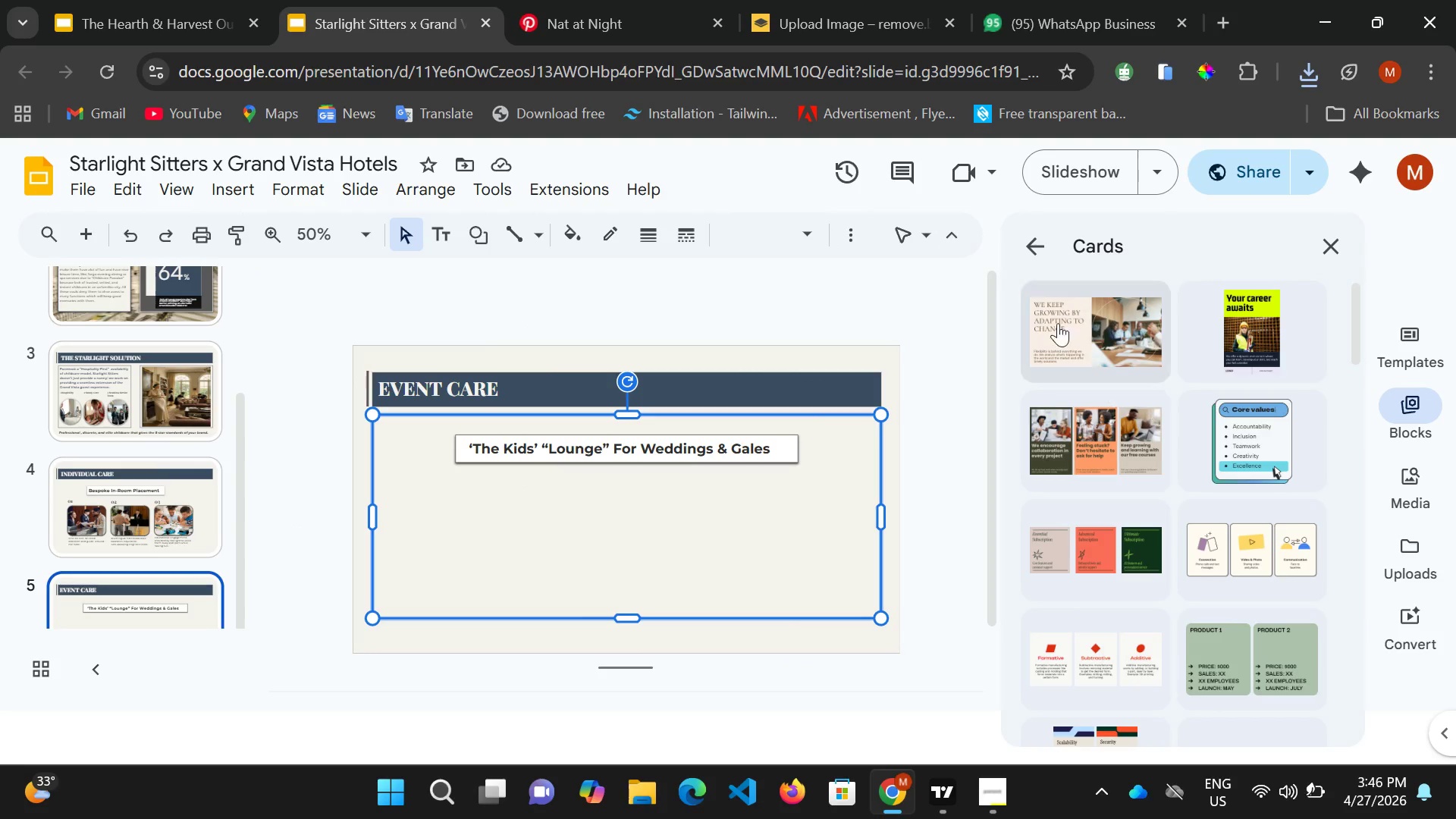 
left_click([1026, 240])
 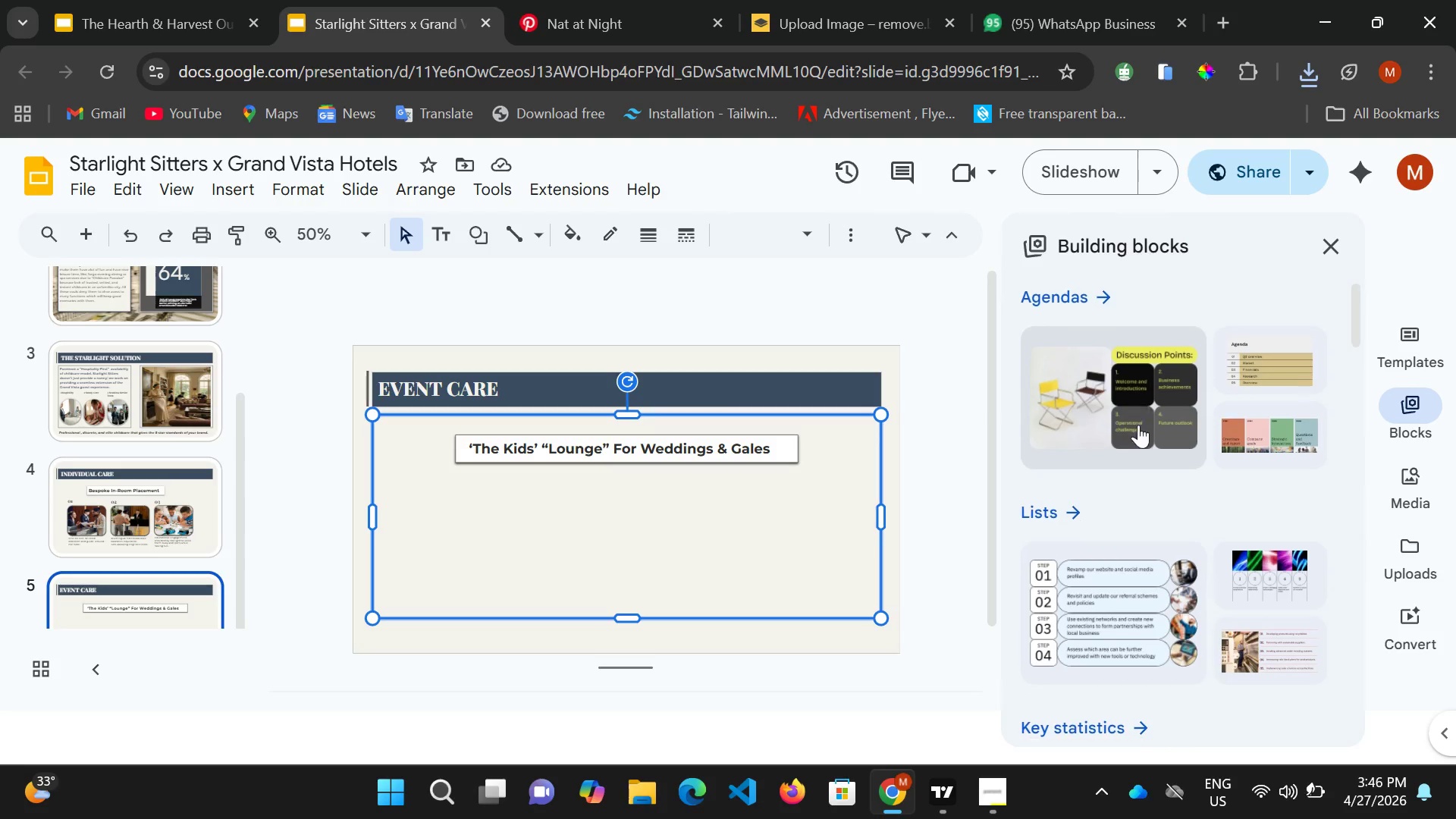 
scroll: coordinate [1163, 586], scroll_direction: down, amount: 10.0
 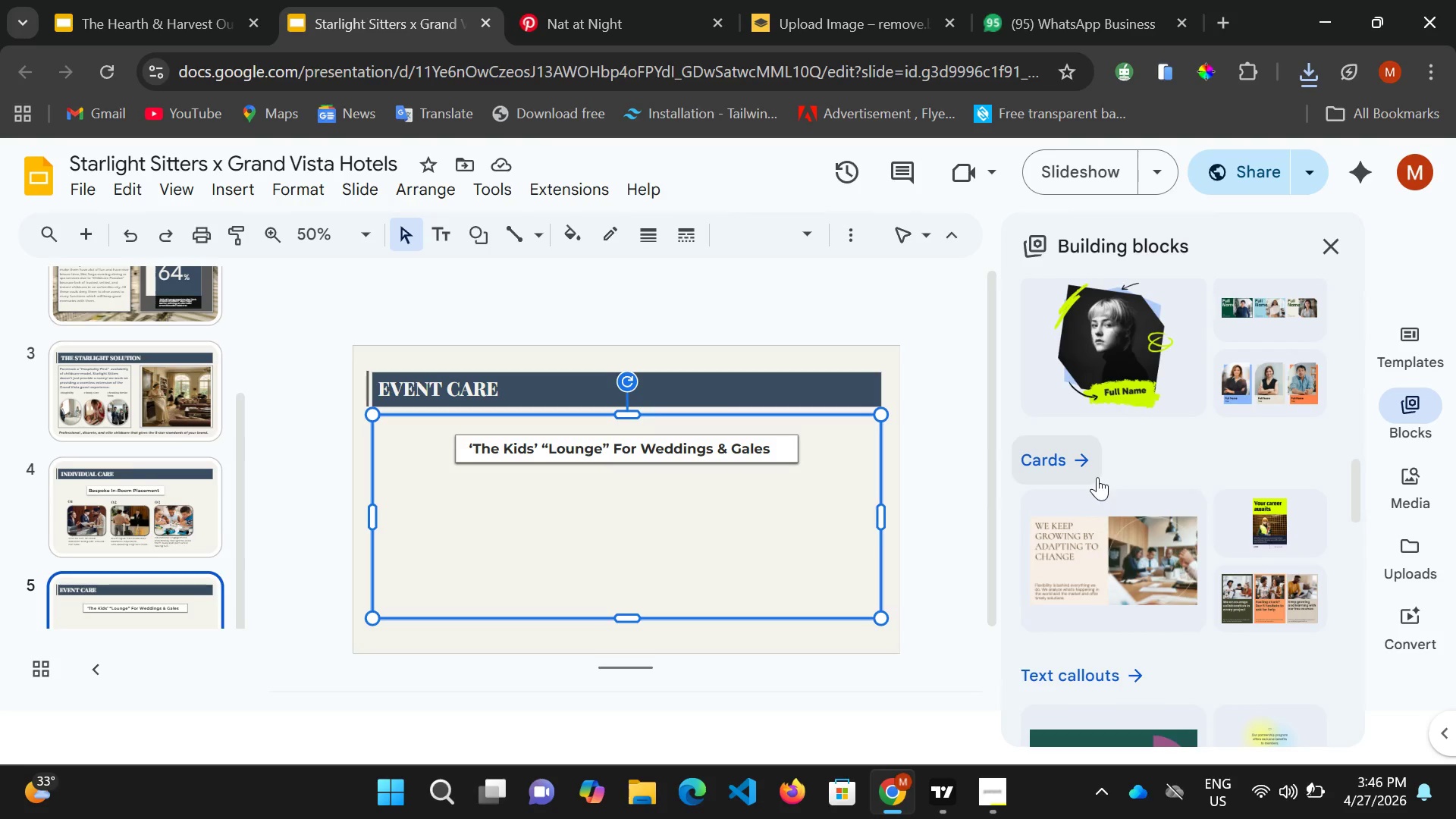 
scroll: coordinate [1162, 485], scroll_direction: down, amount: 5.0
 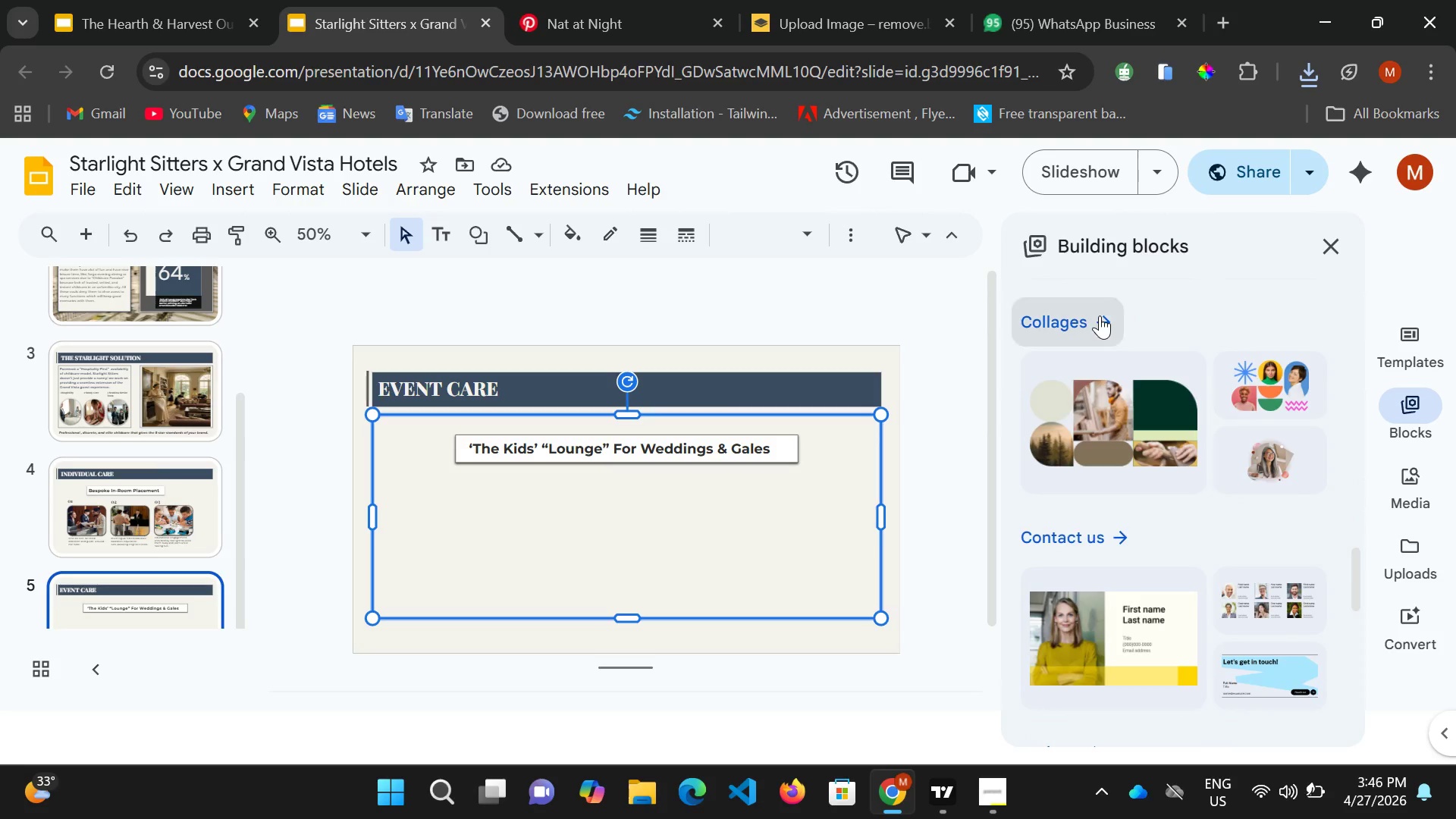 
left_click([1100, 315])
 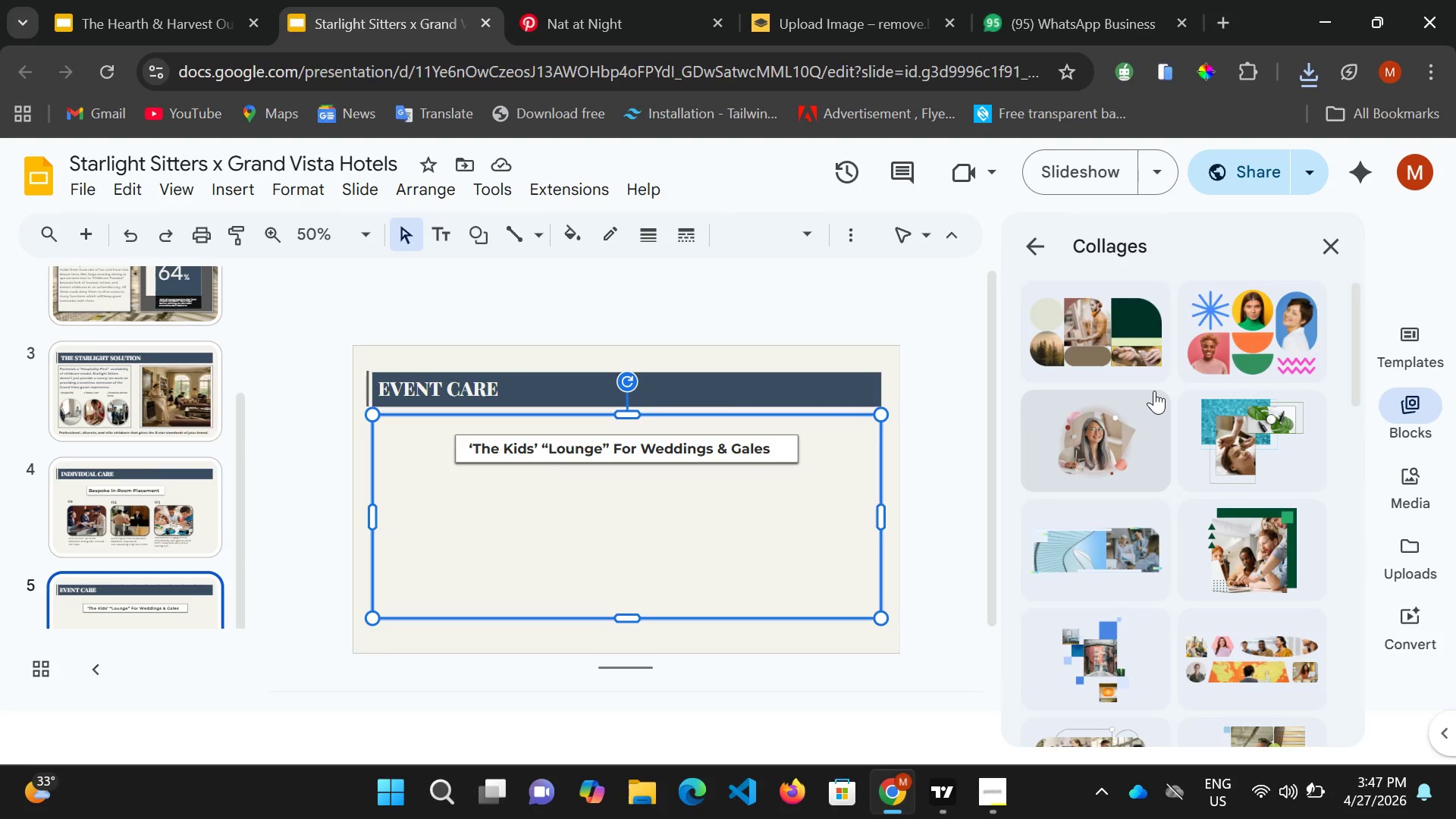 
wait(12.91)
 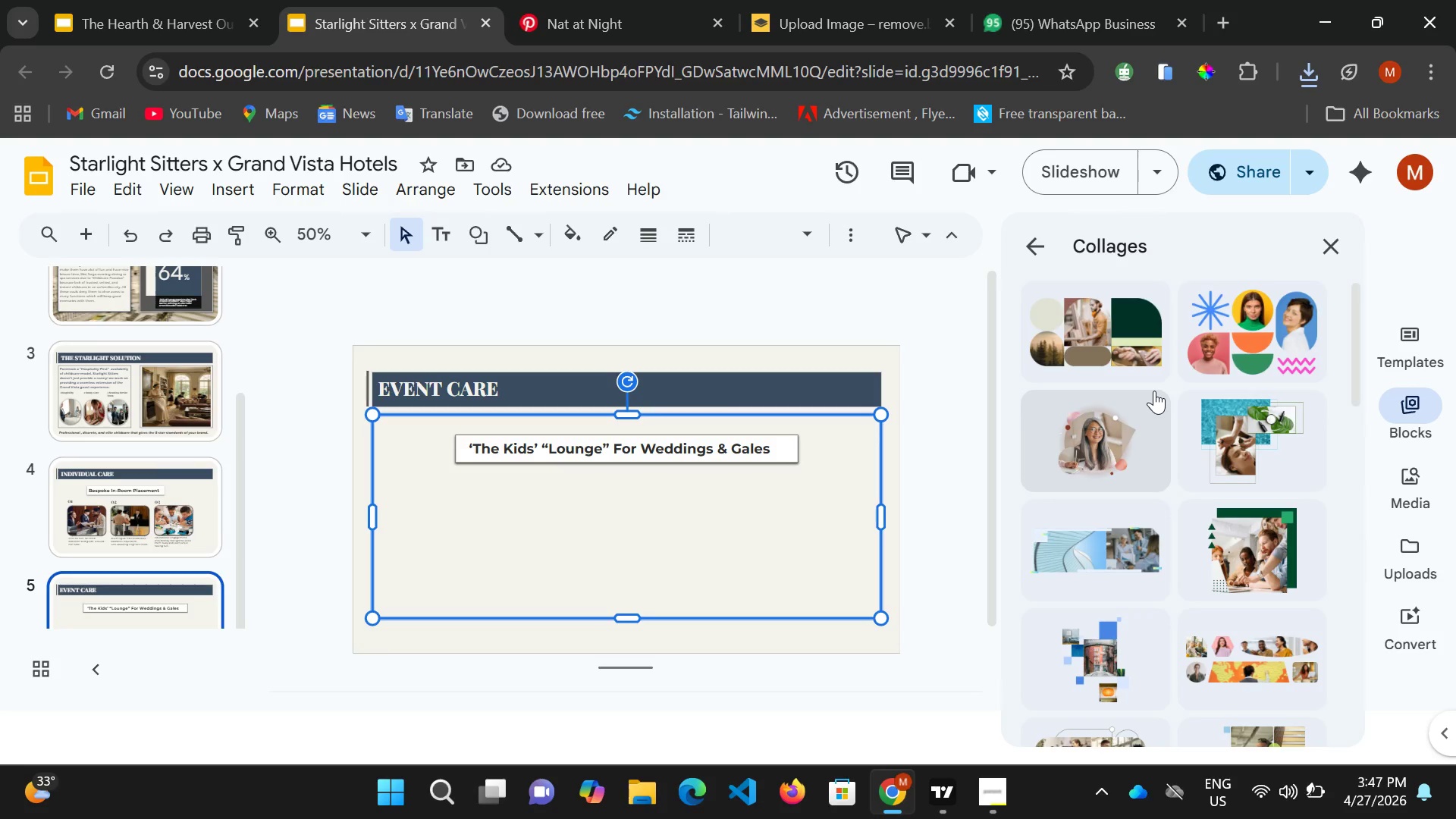 
scroll: coordinate [1215, 643], scroll_direction: down, amount: 10.0
 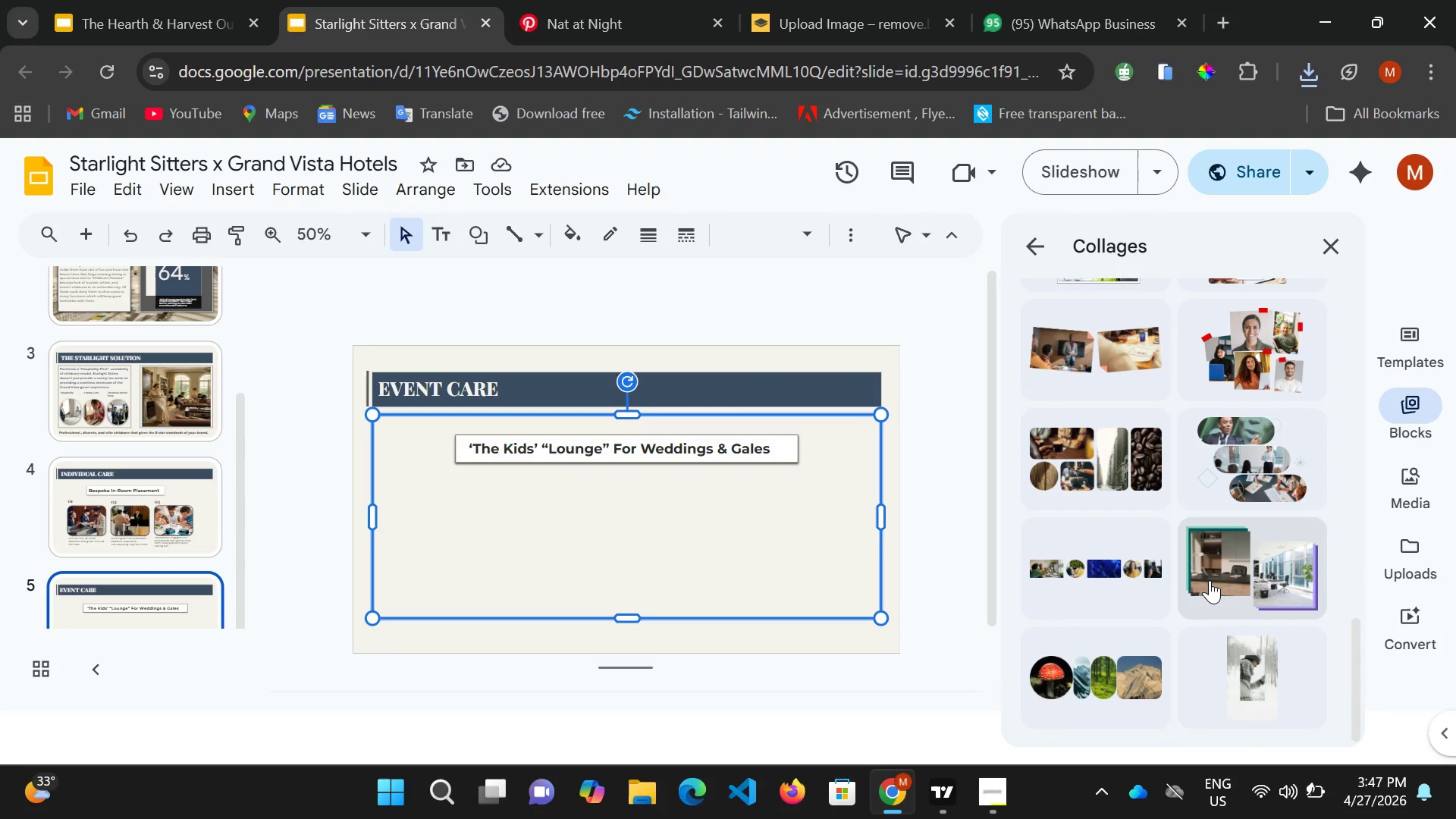 
scroll: coordinate [1144, 619], scroll_direction: down, amount: 4.0
 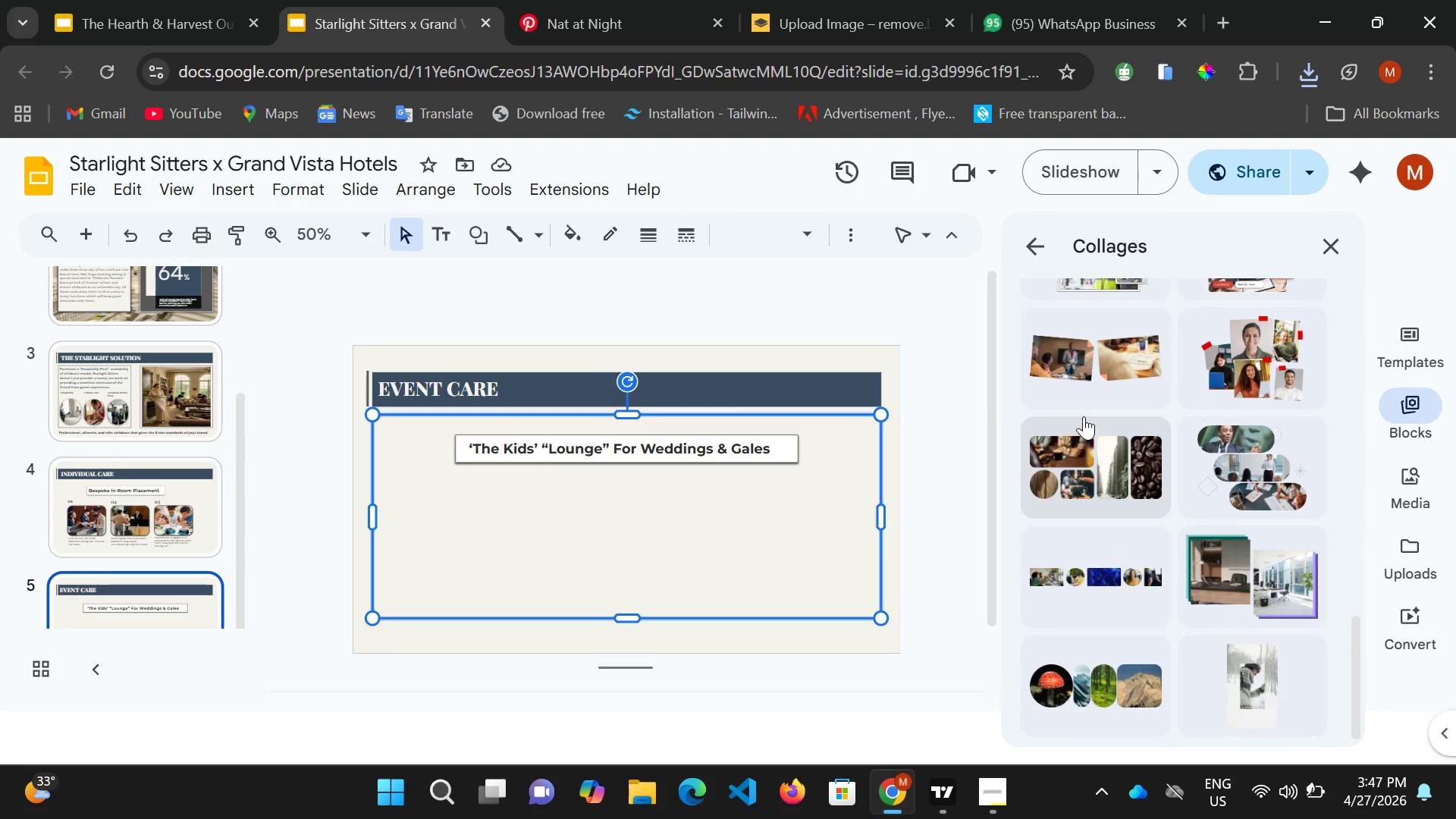 
scroll: coordinate [1087, 363], scroll_direction: up, amount: 2.0
 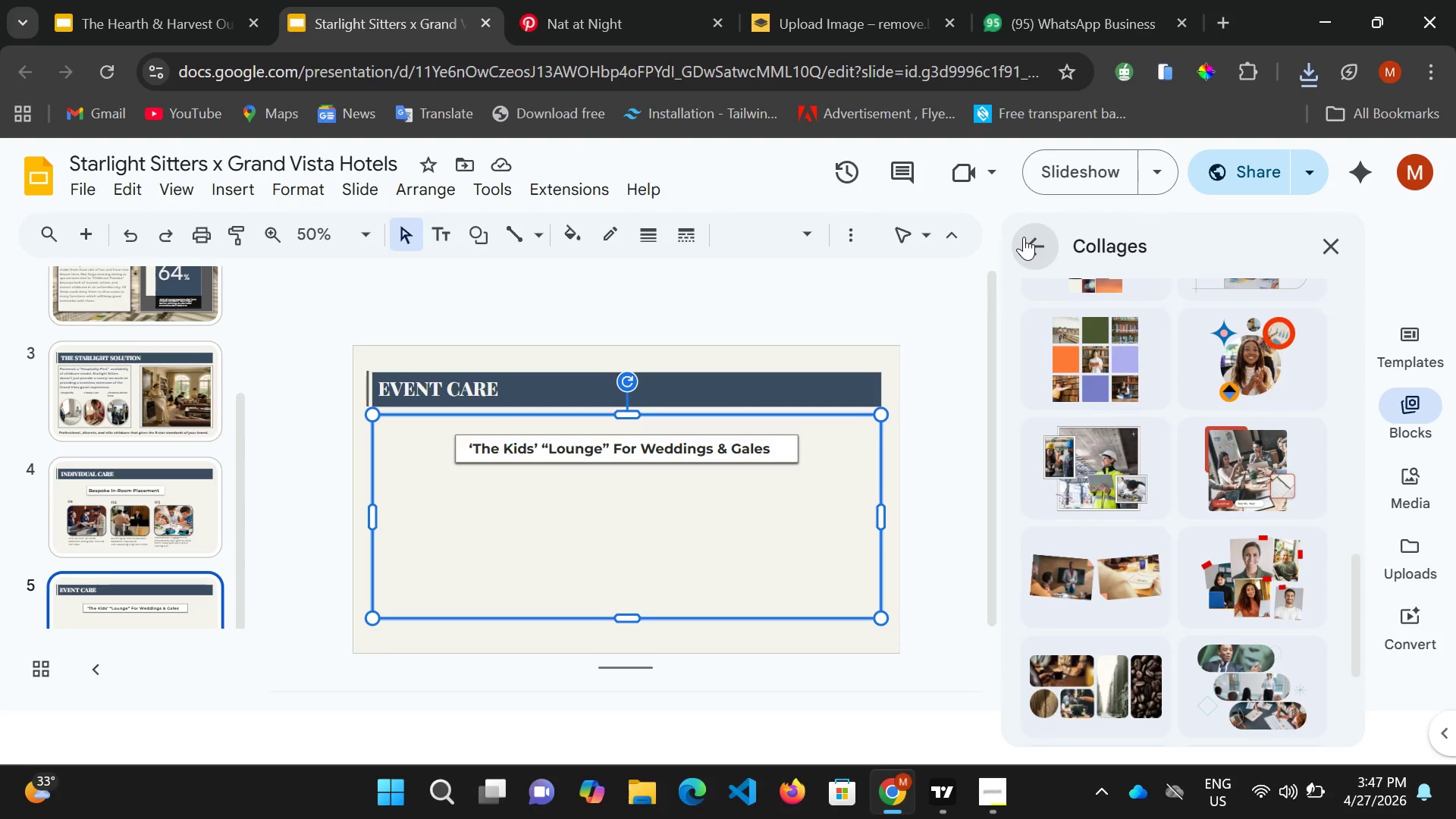 
left_click([1024, 237])
 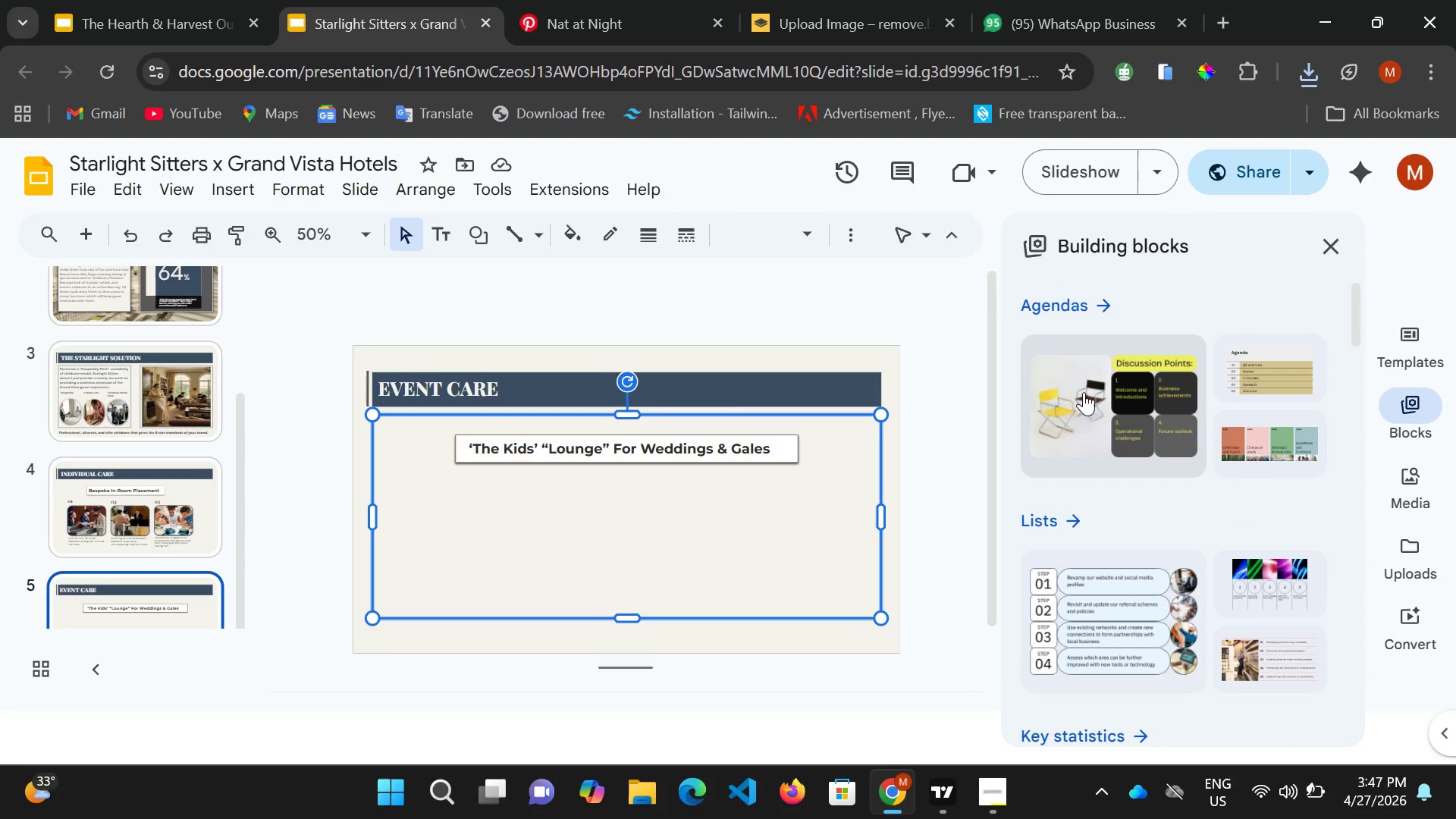 
scroll: coordinate [1084, 392], scroll_direction: up, amount: 3.0
 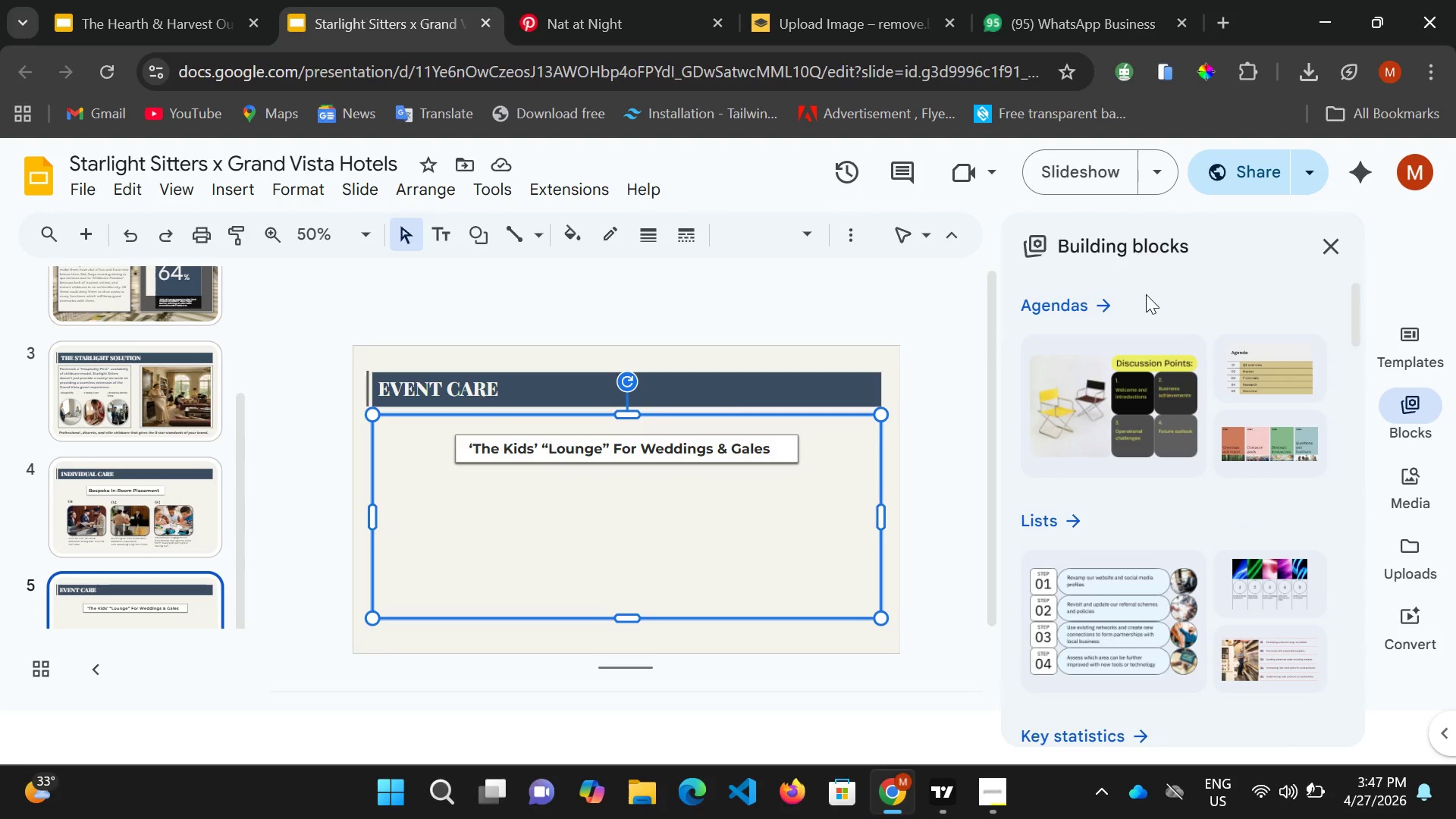 
left_click([1103, 304])
 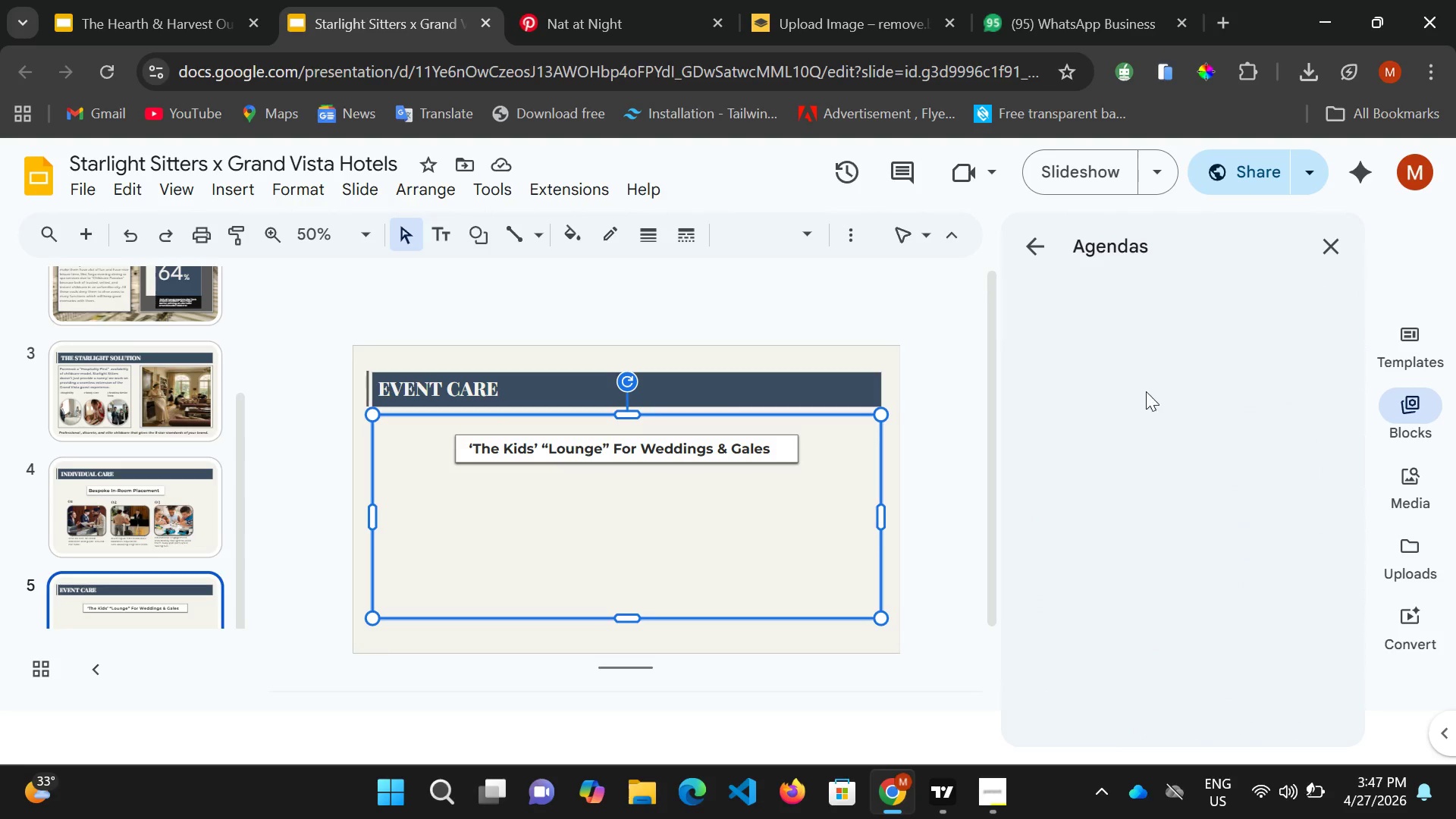 
mouse_move([1152, 403])
 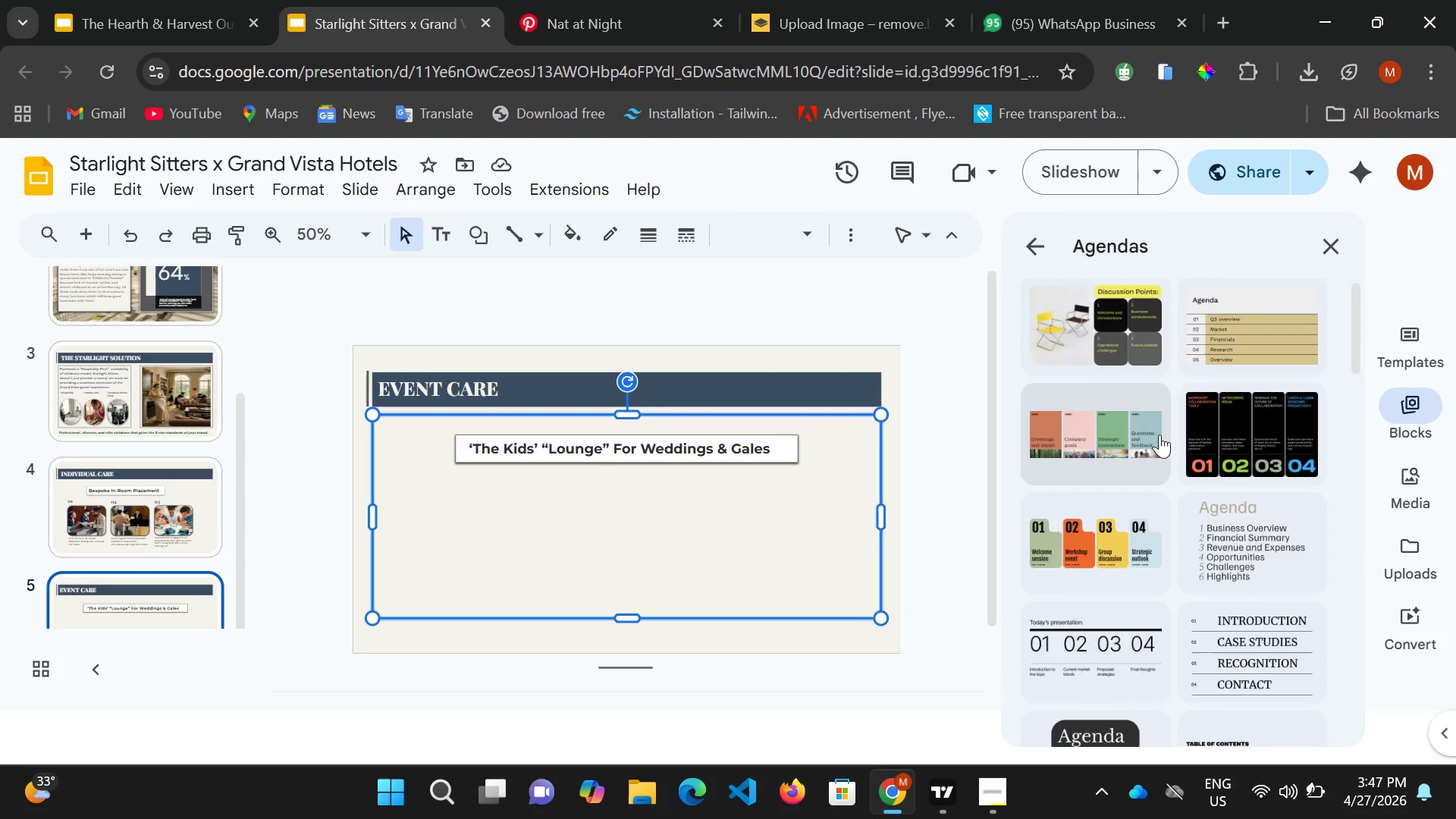 
scroll: coordinate [1164, 448], scroll_direction: down, amount: 4.0
 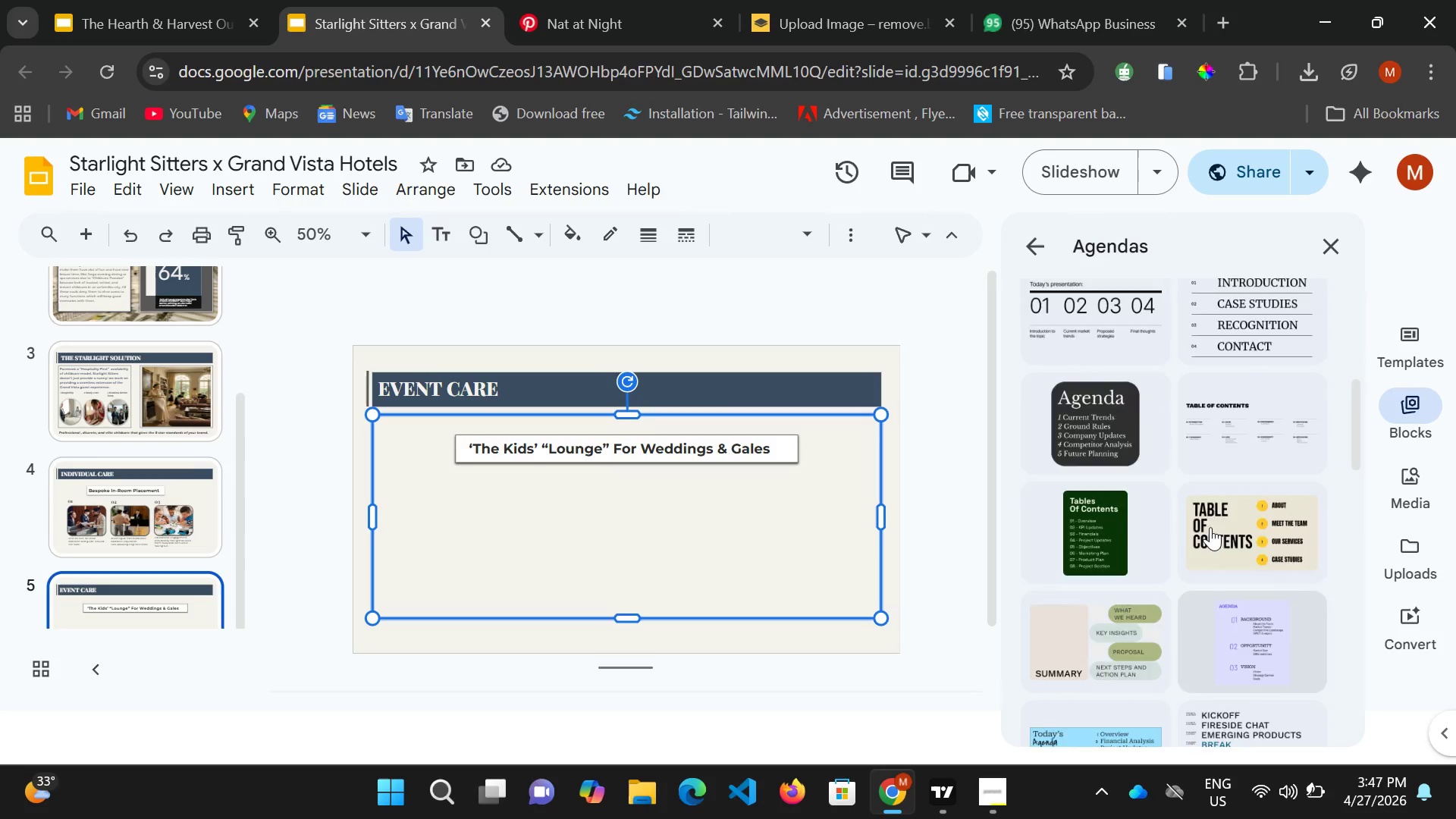 
scroll: coordinate [1210, 527], scroll_direction: up, amount: 5.0
 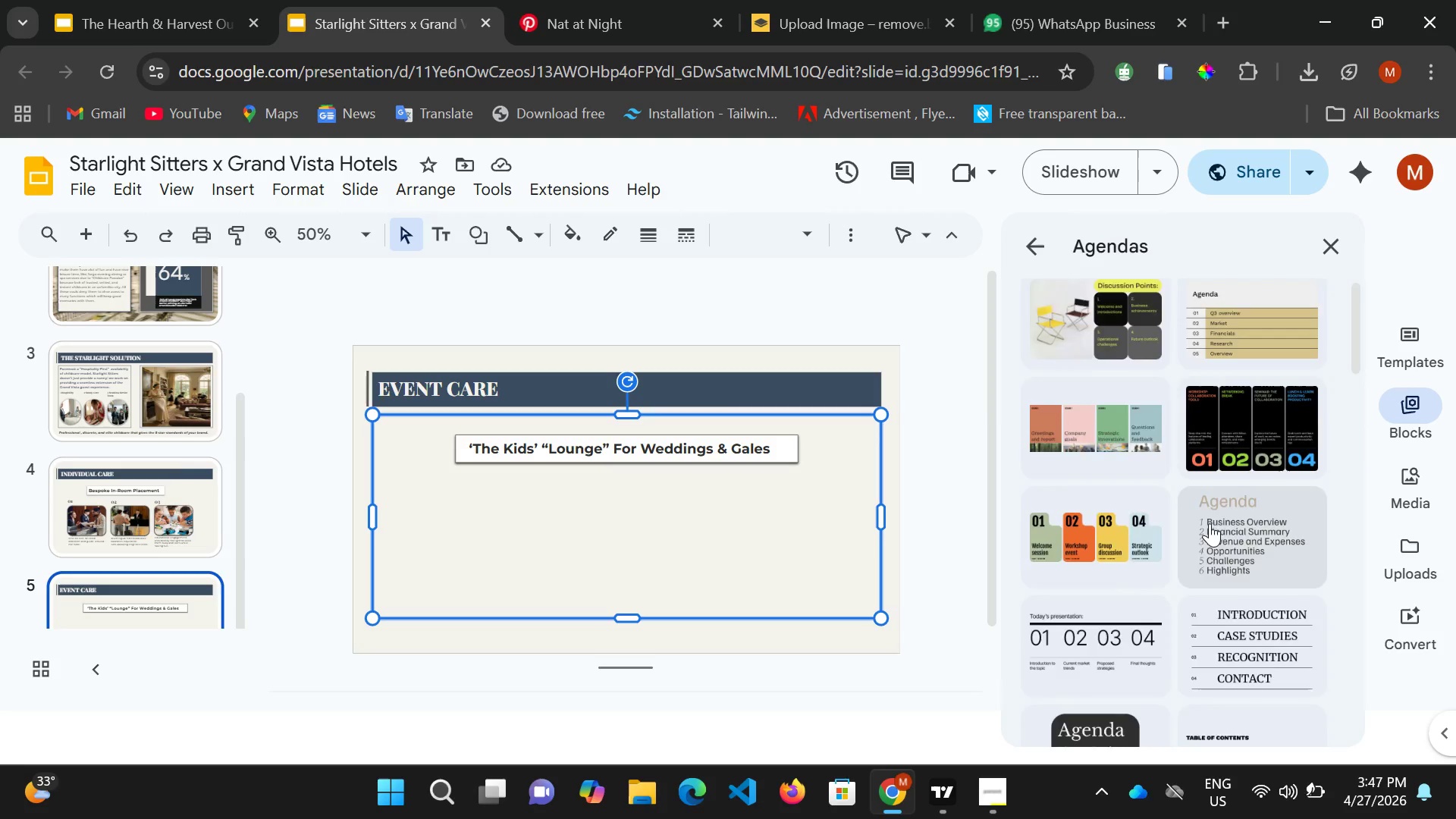 
scroll: coordinate [1210, 523], scroll_direction: down, amount: 9.0
 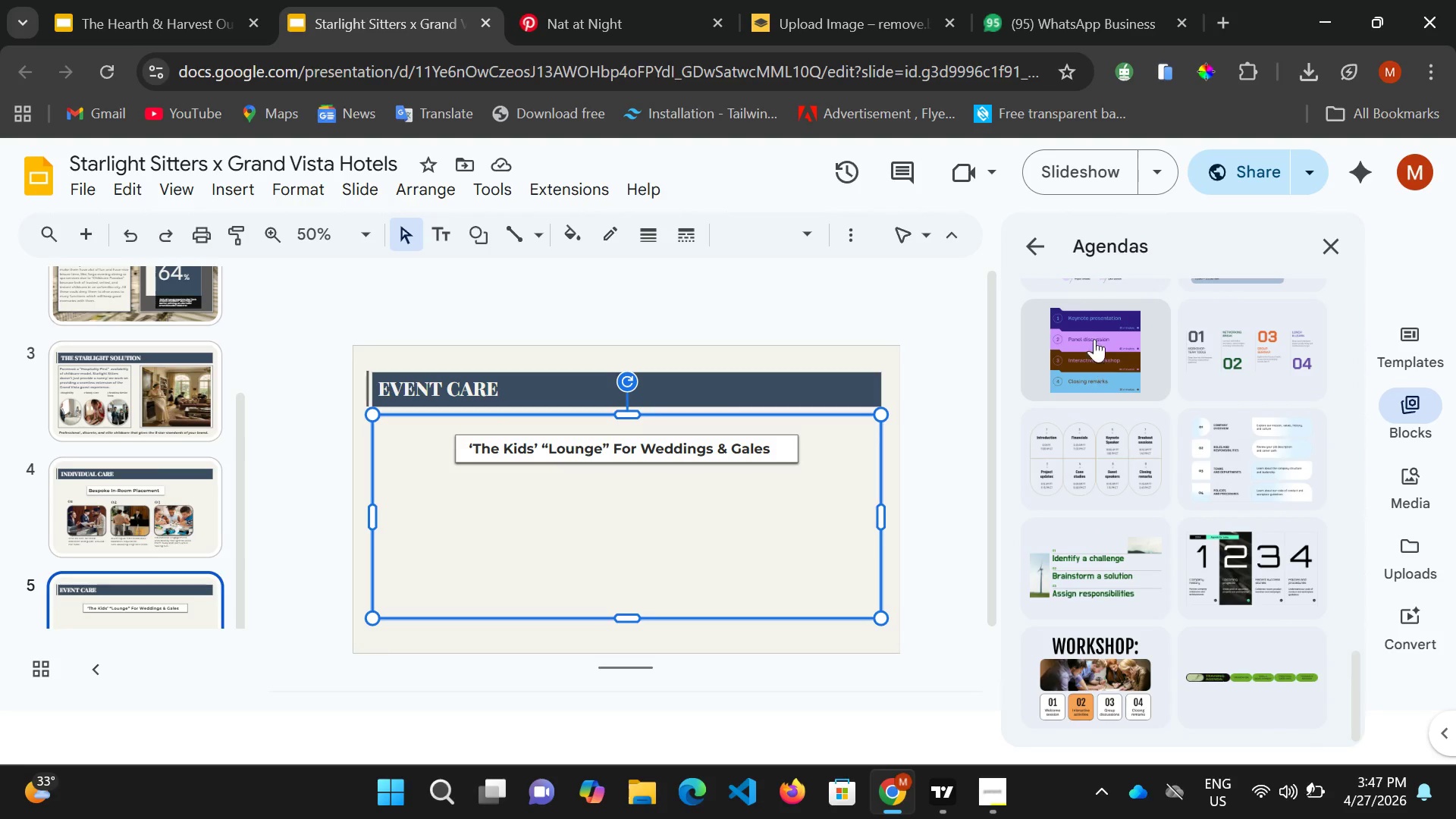 
left_click([1036, 249])
 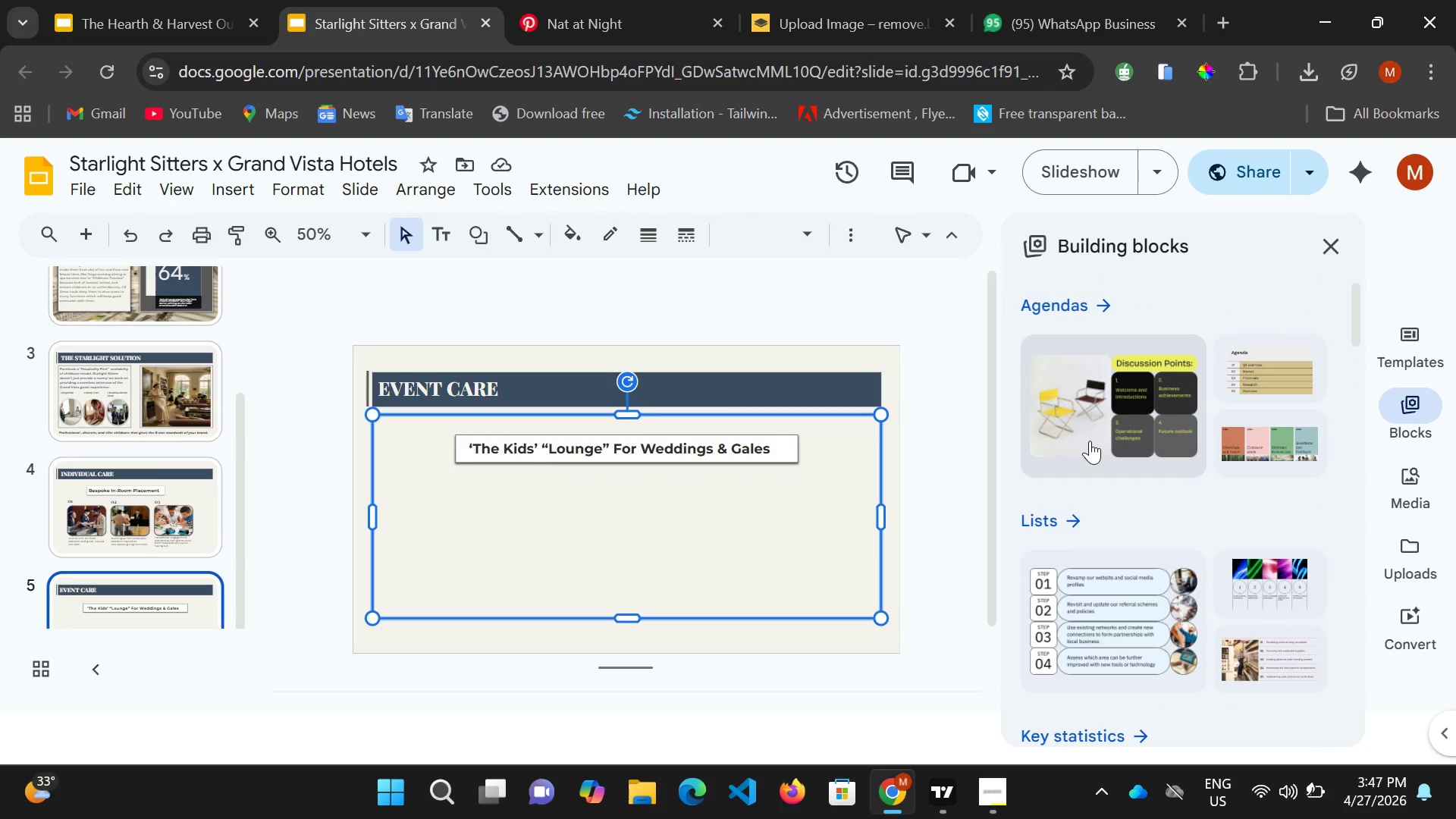 
scroll: coordinate [1098, 397], scroll_direction: up, amount: 6.0
 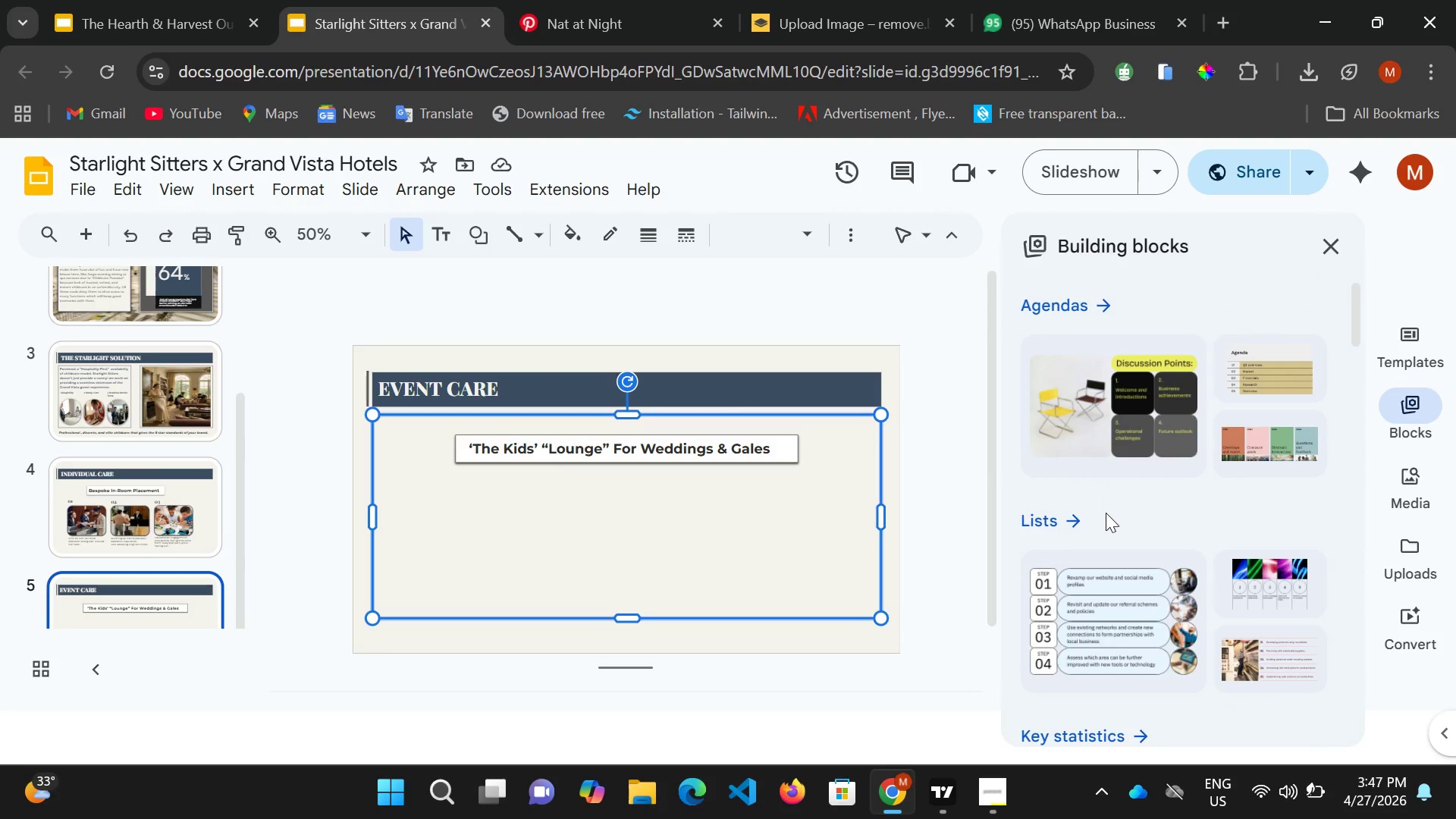 
scroll: coordinate [1191, 559], scroll_direction: down, amount: 15.0
 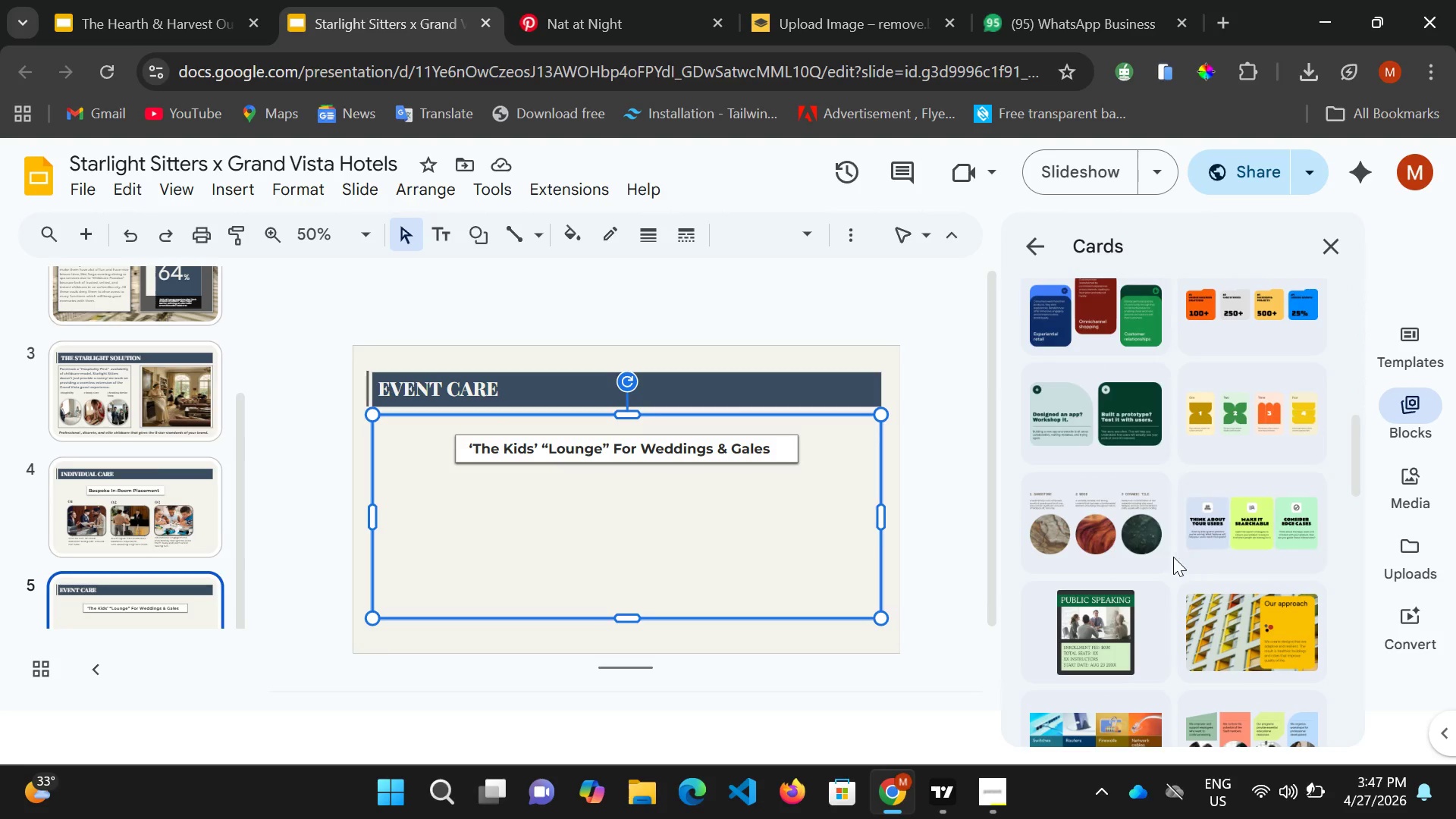 
scroll: coordinate [1180, 613], scroll_direction: down, amount: 6.0
 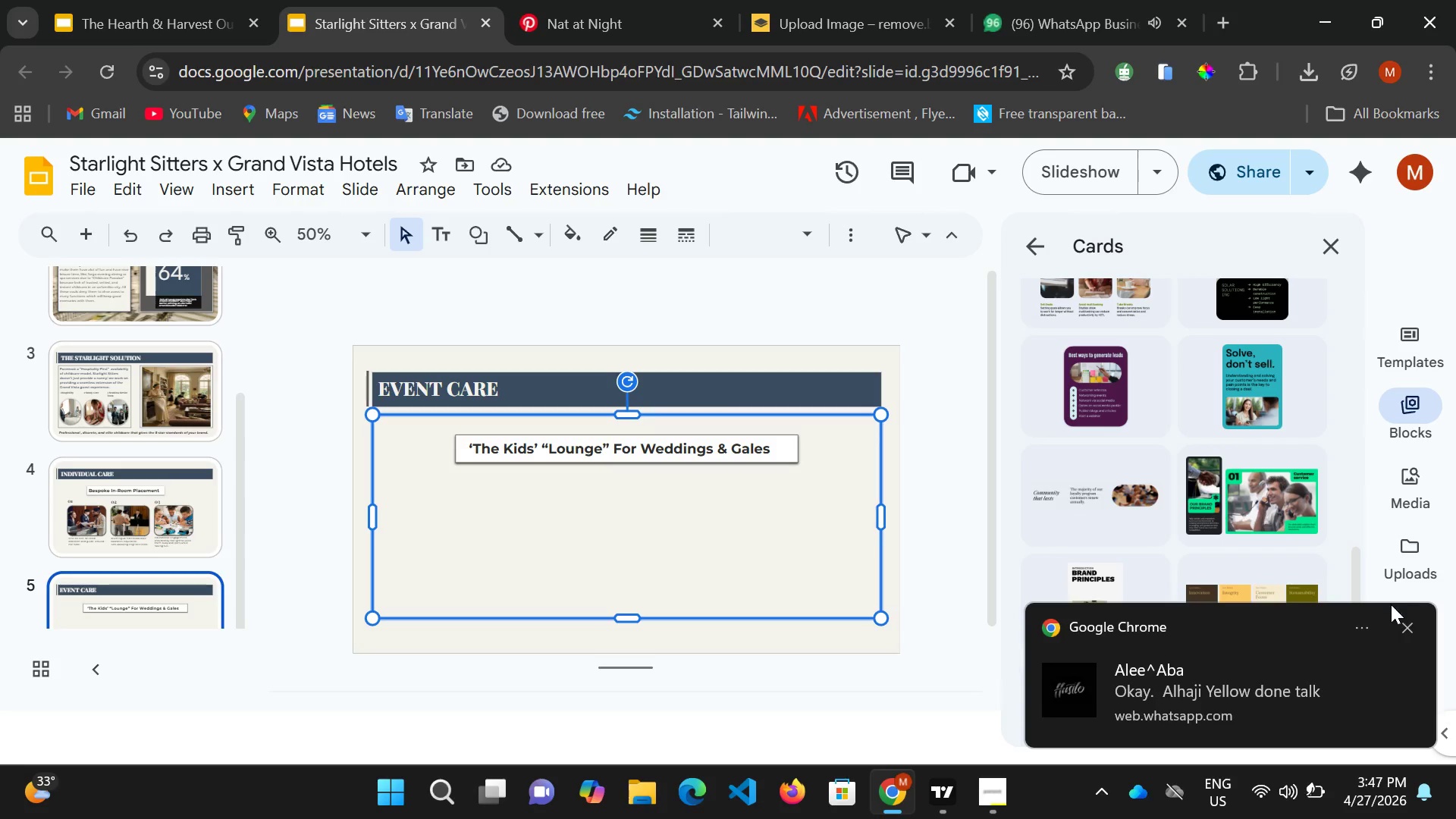 
left_click([1407, 622])
 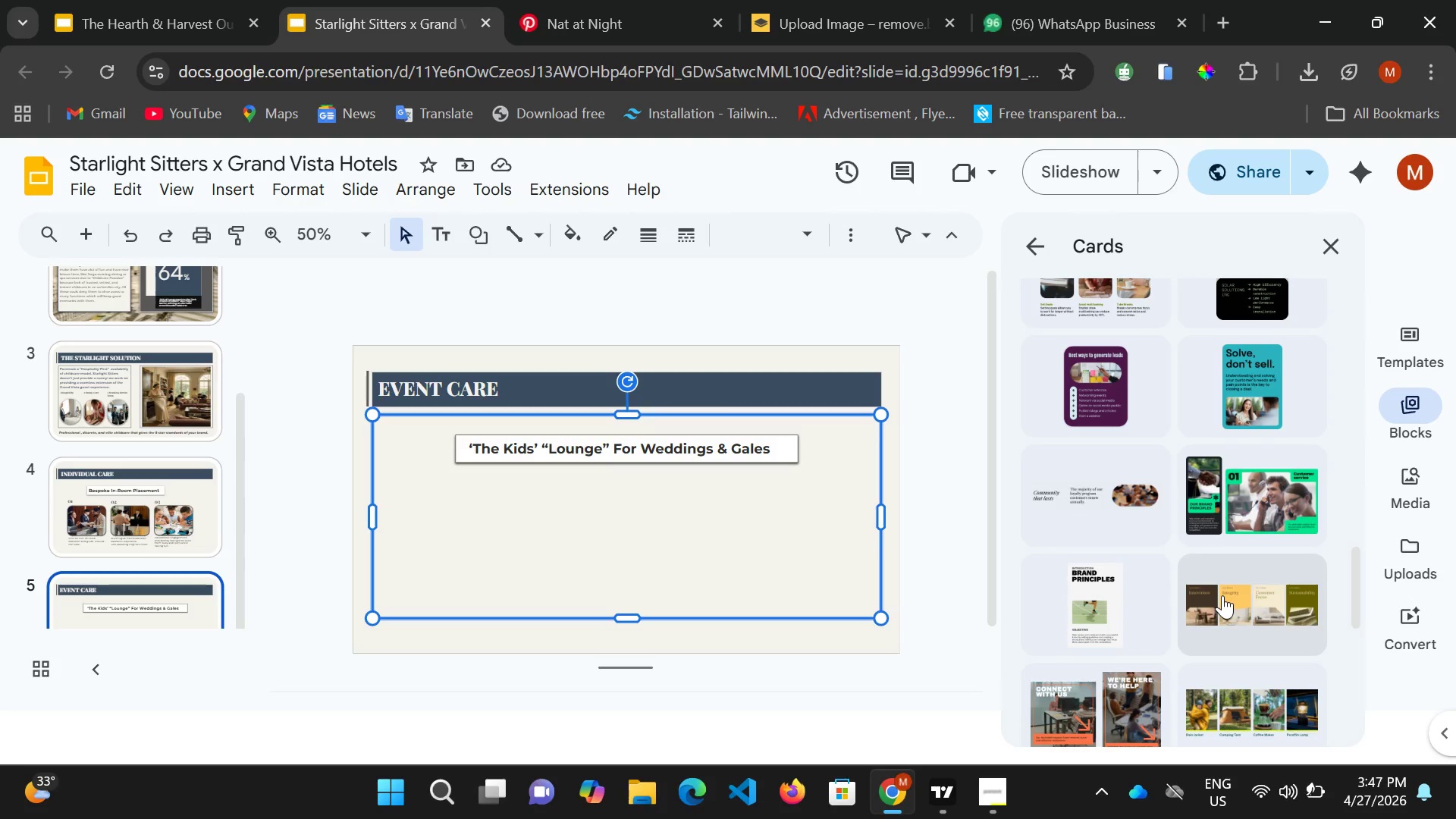 
scroll: coordinate [1140, 623], scroll_direction: down, amount: 4.0
 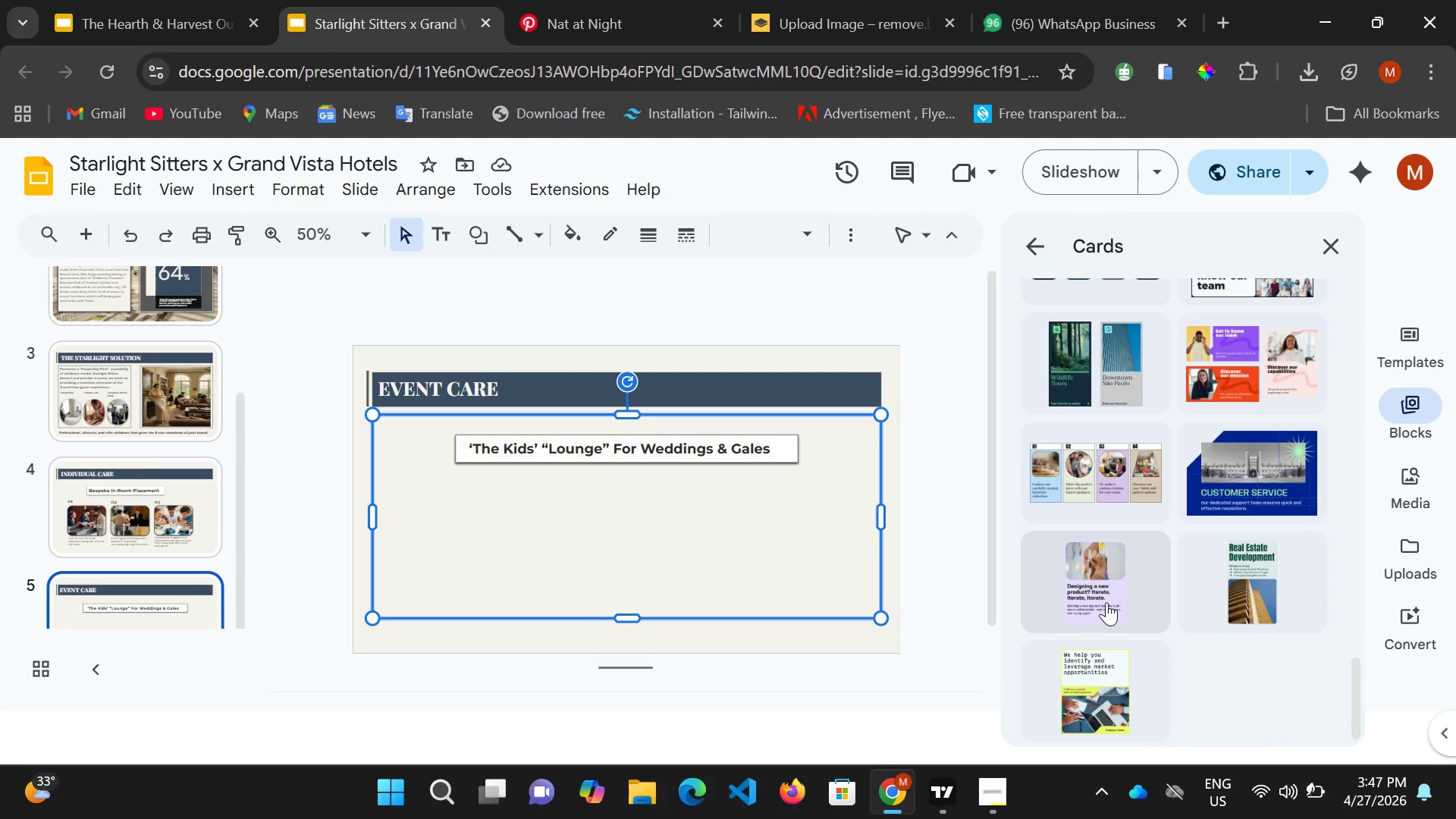 
scroll: coordinate [1084, 471], scroll_direction: up, amount: 17.0
 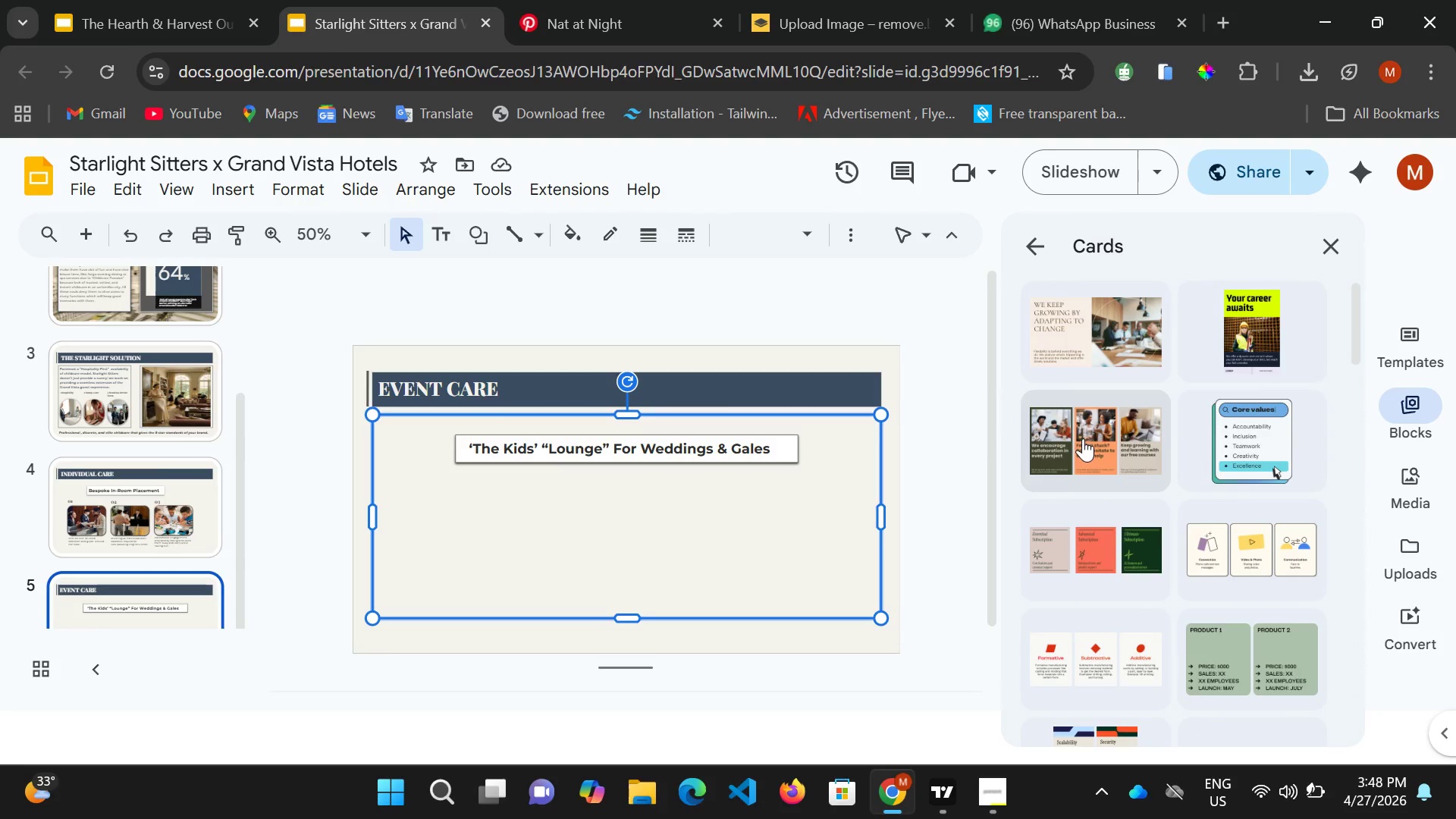 
left_click([1083, 438])
 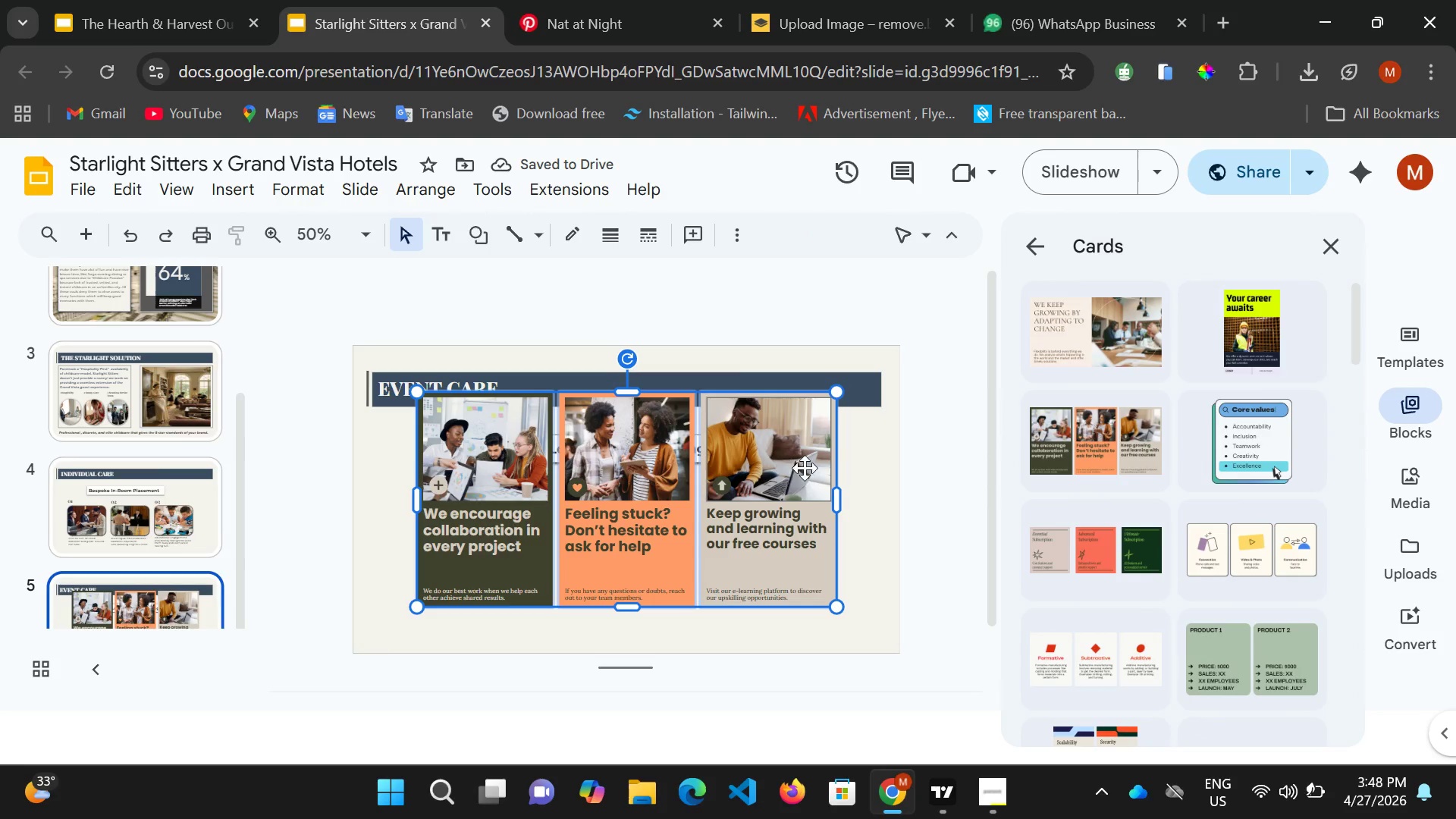 
wait(5.31)
 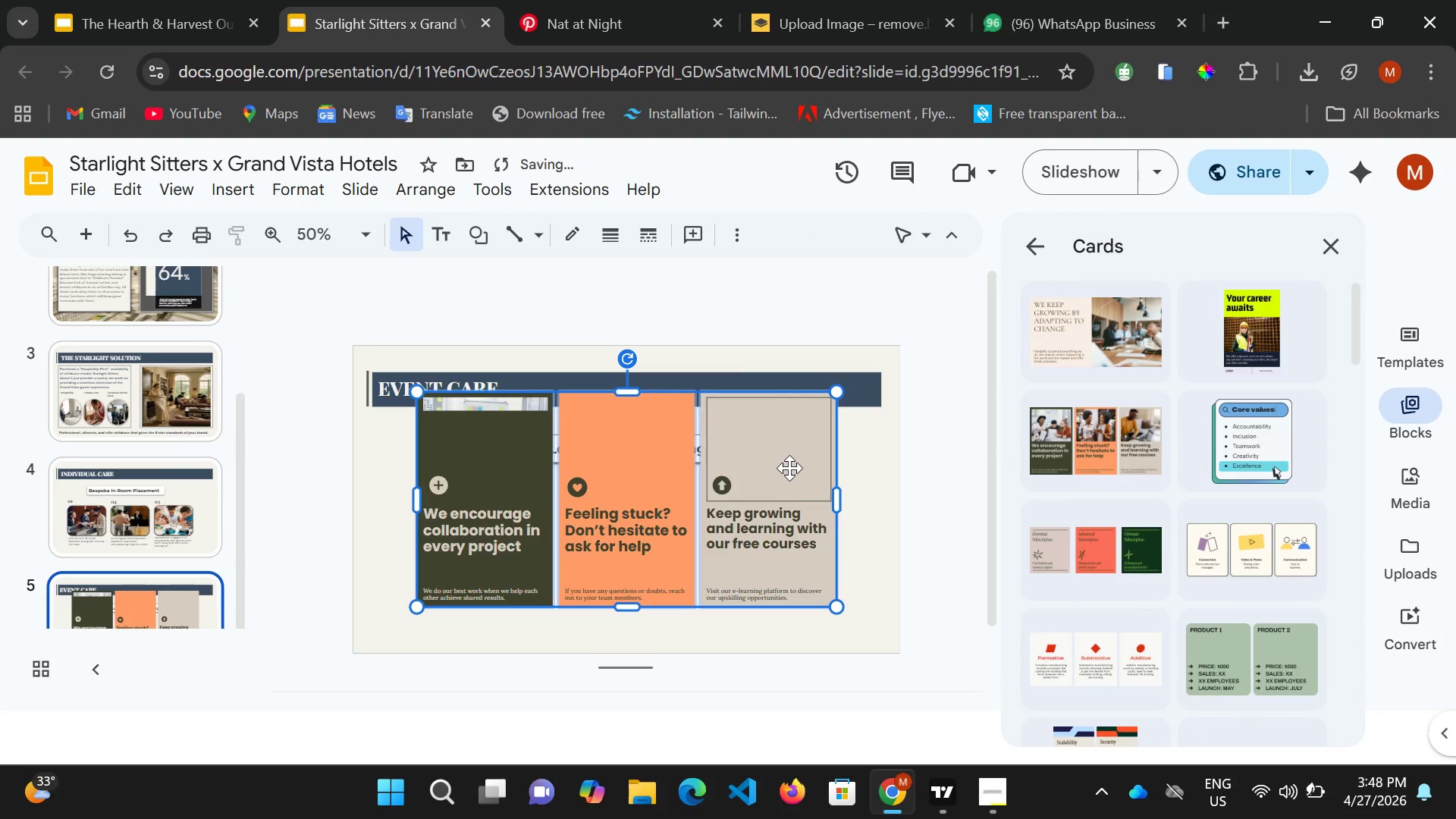 
left_click_drag(start_coordinate=[837, 387], to_coordinate=[755, 453])
 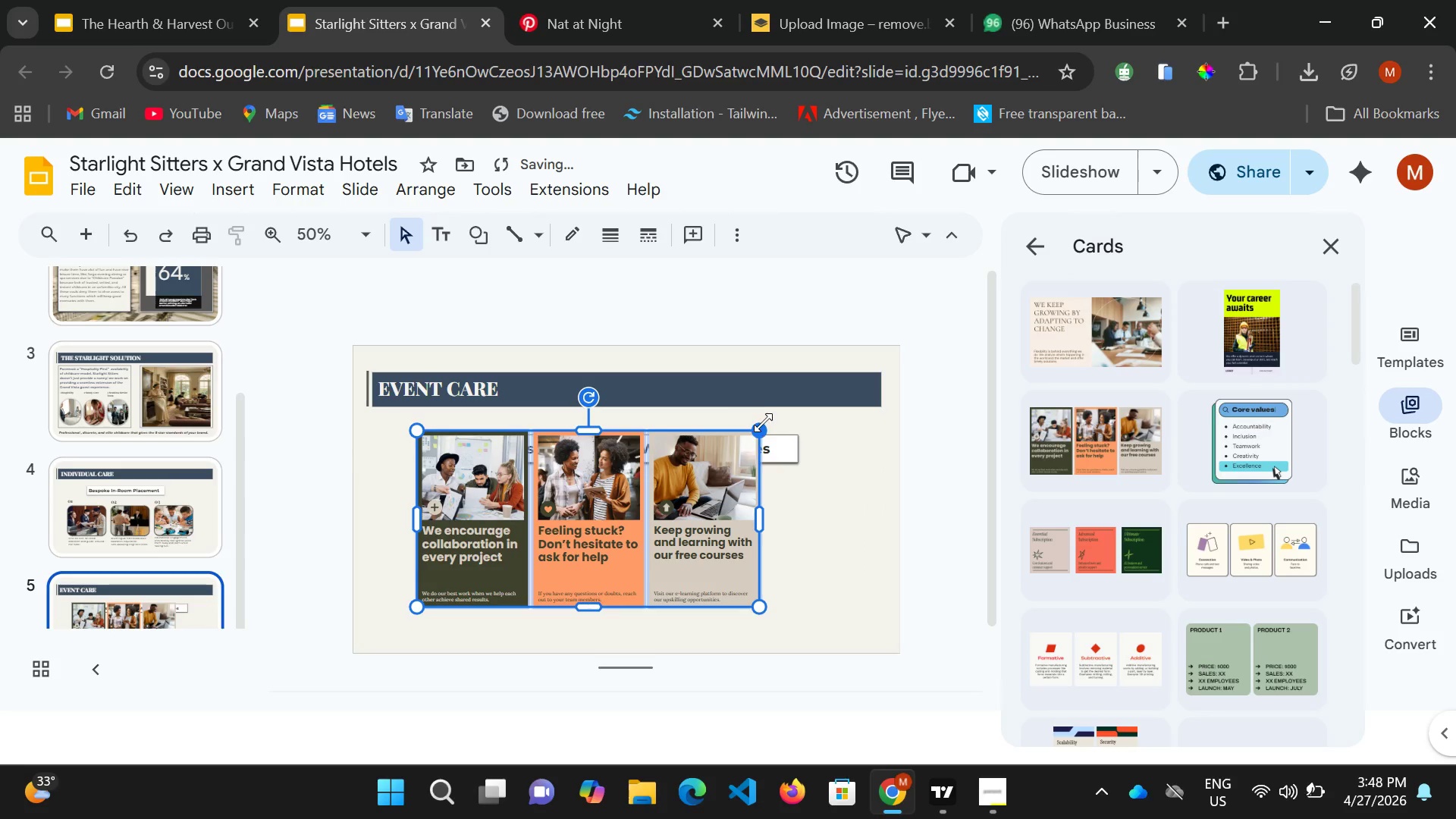 
left_click_drag(start_coordinate=[763, 422], to_coordinate=[723, 447])
 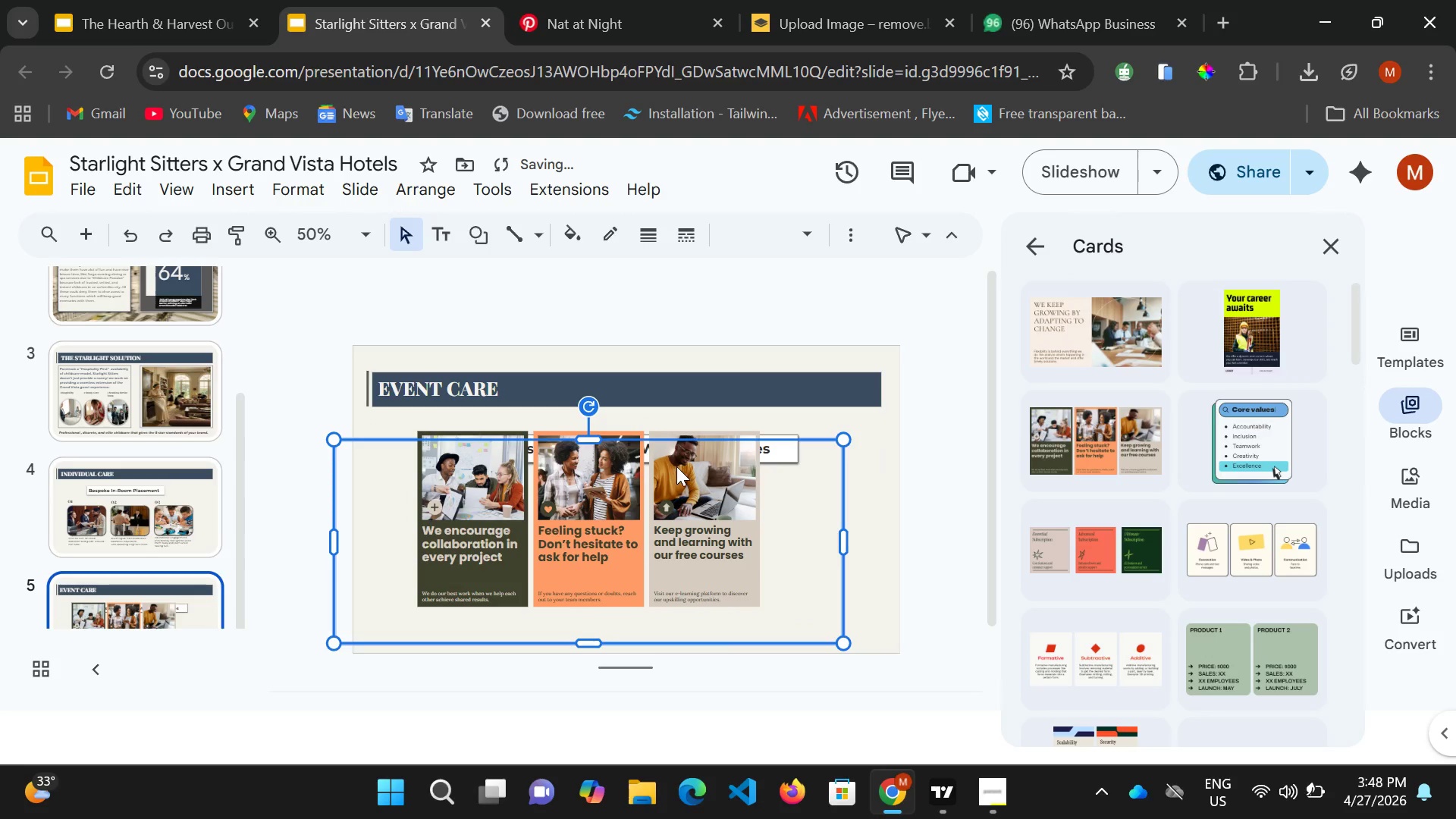 
key(Control+Z)
 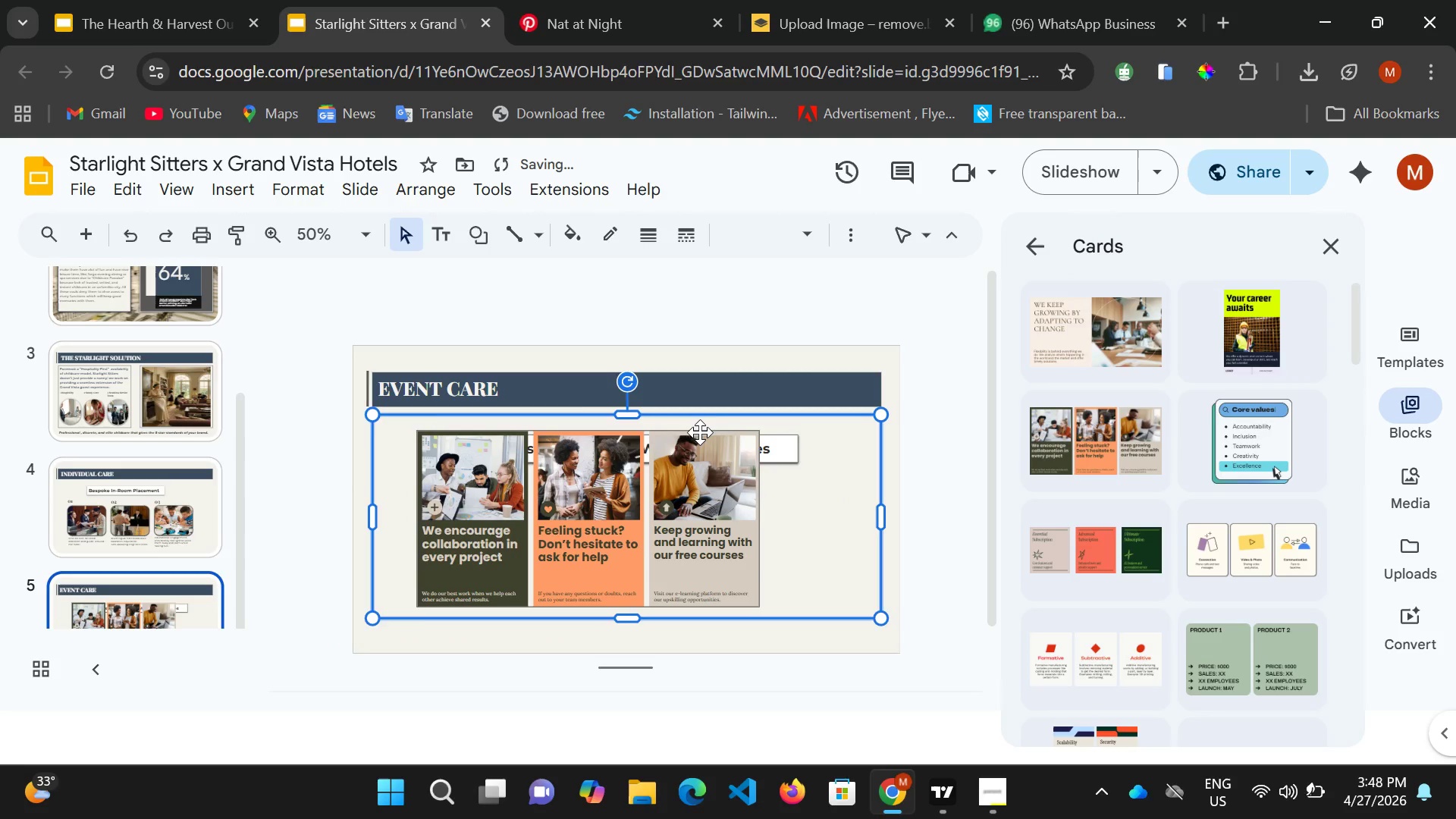 
left_click([700, 432])
 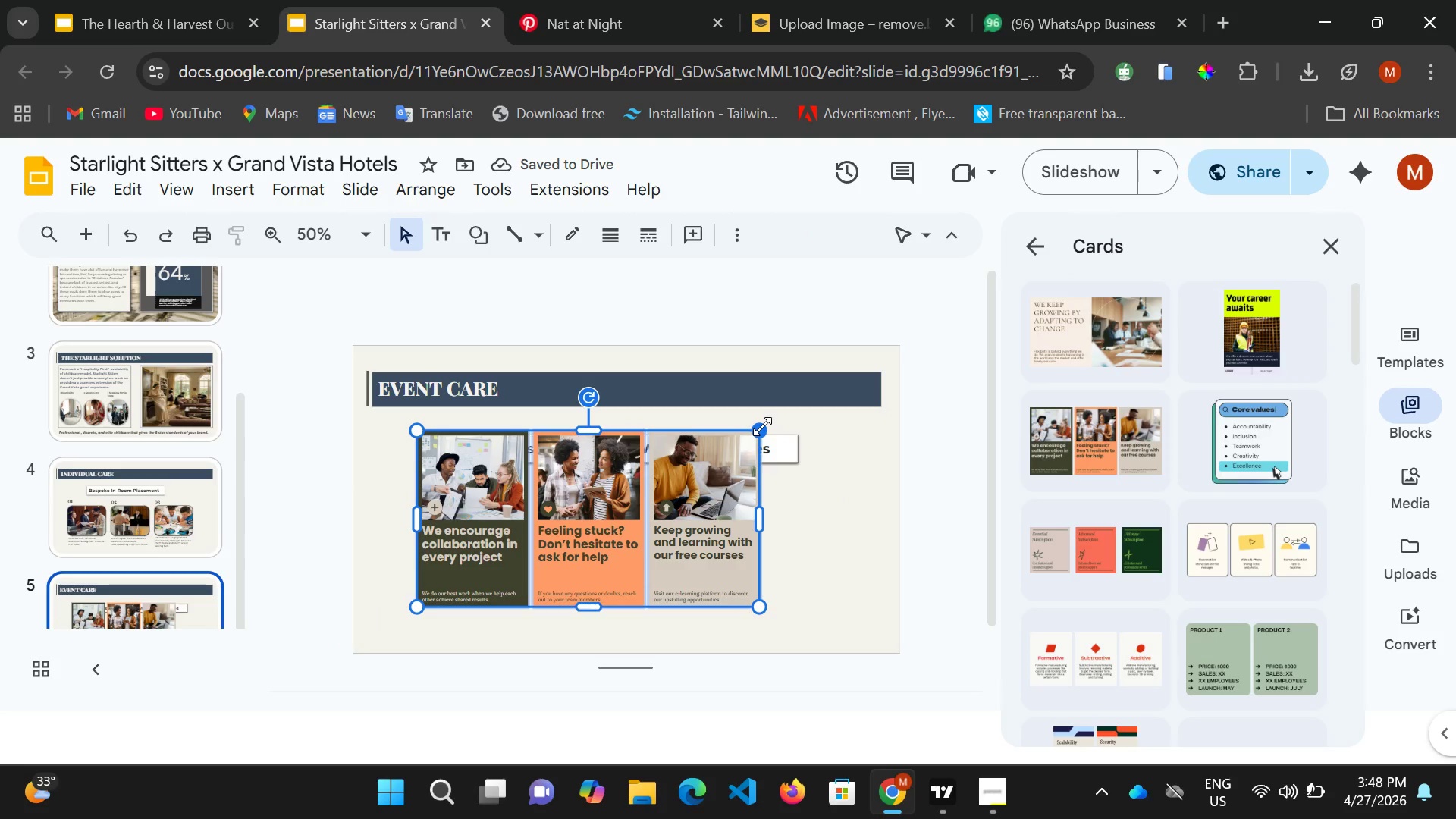 
left_click_drag(start_coordinate=[762, 426], to_coordinate=[717, 463])
 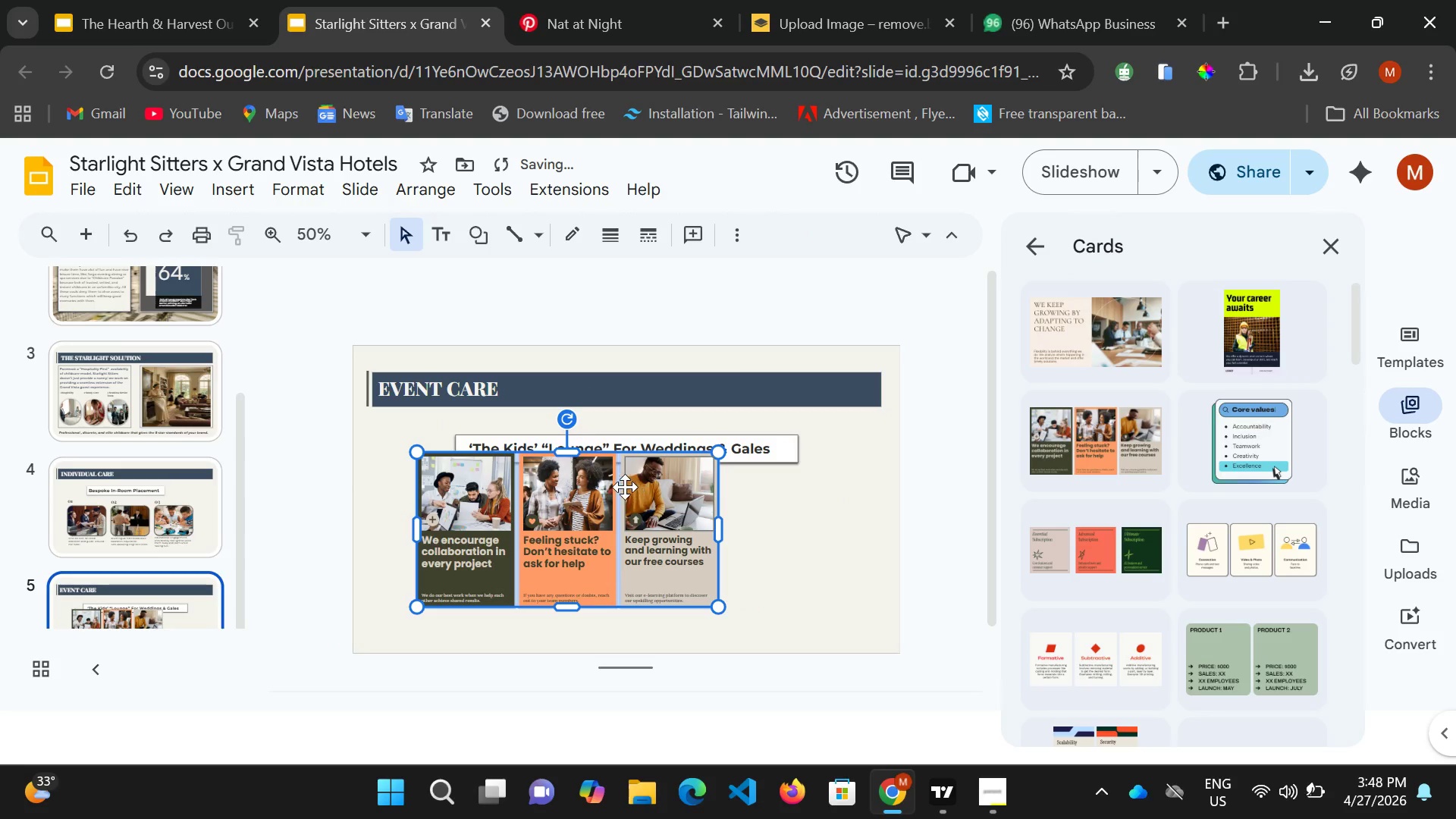 
left_click_drag(start_coordinate=[624, 485], to_coordinate=[644, 516])
 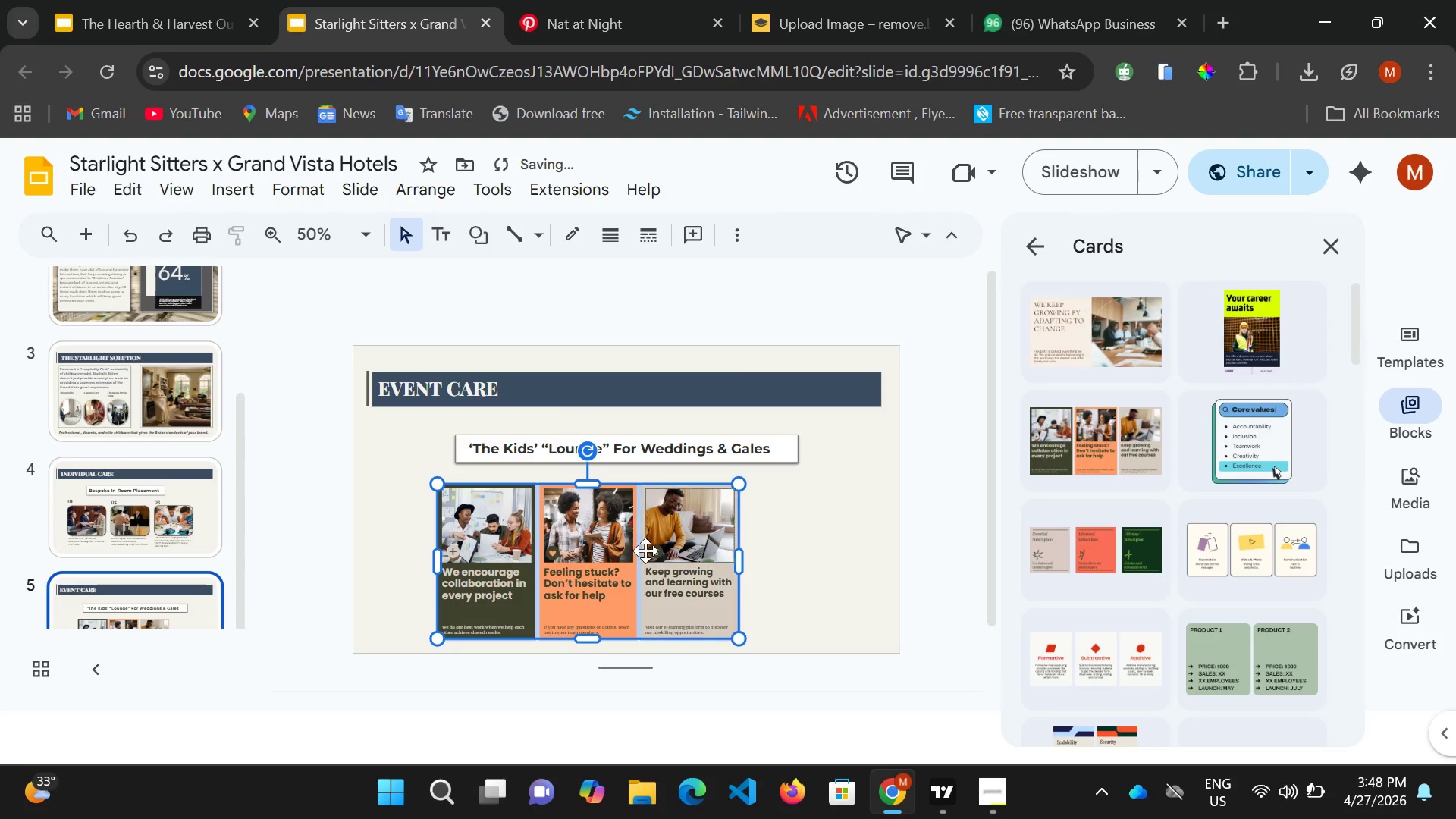 
left_click_drag(start_coordinate=[645, 550], to_coordinate=[653, 538])
 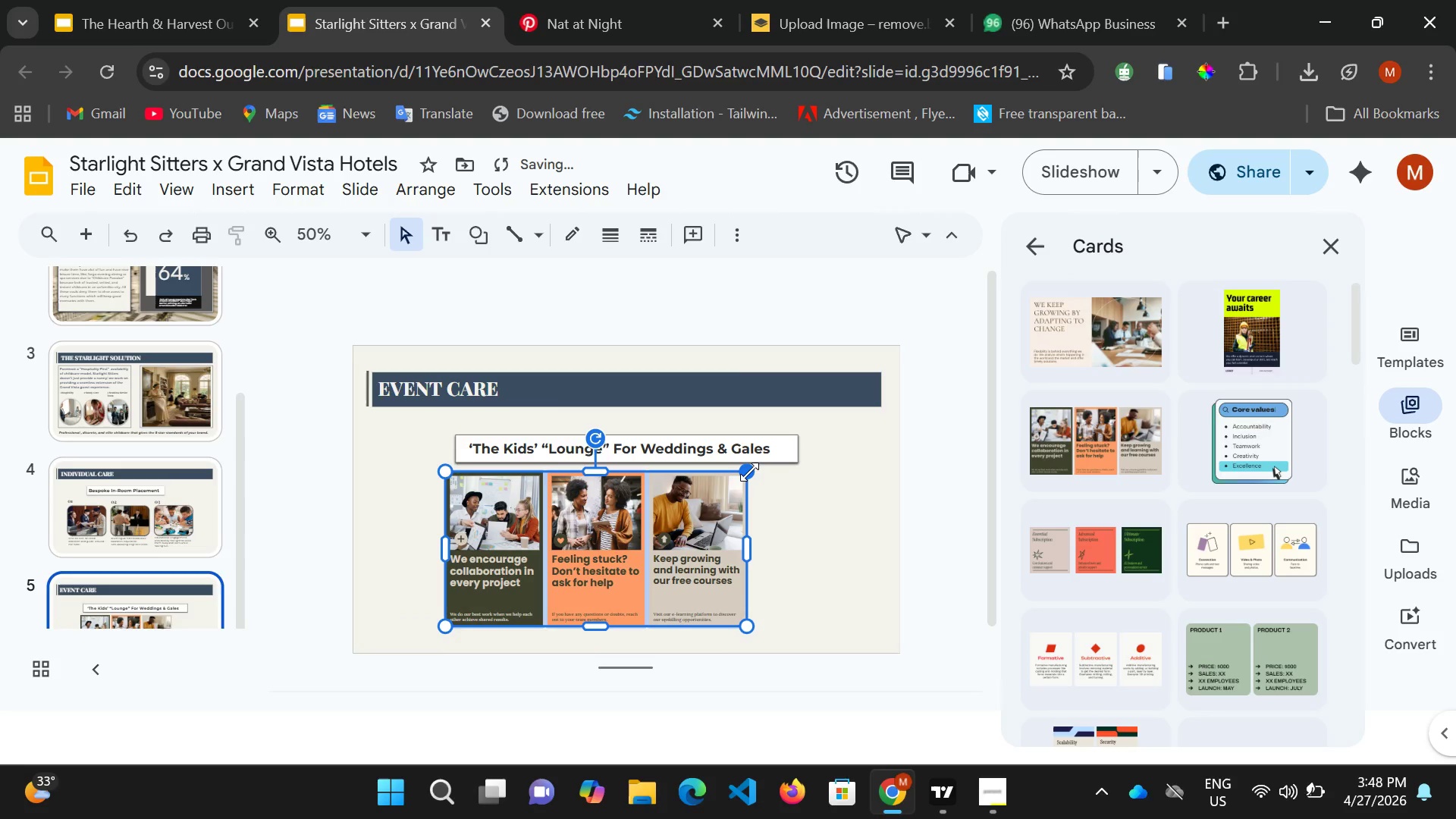 
left_click_drag(start_coordinate=[748, 472], to_coordinate=[725, 488])
 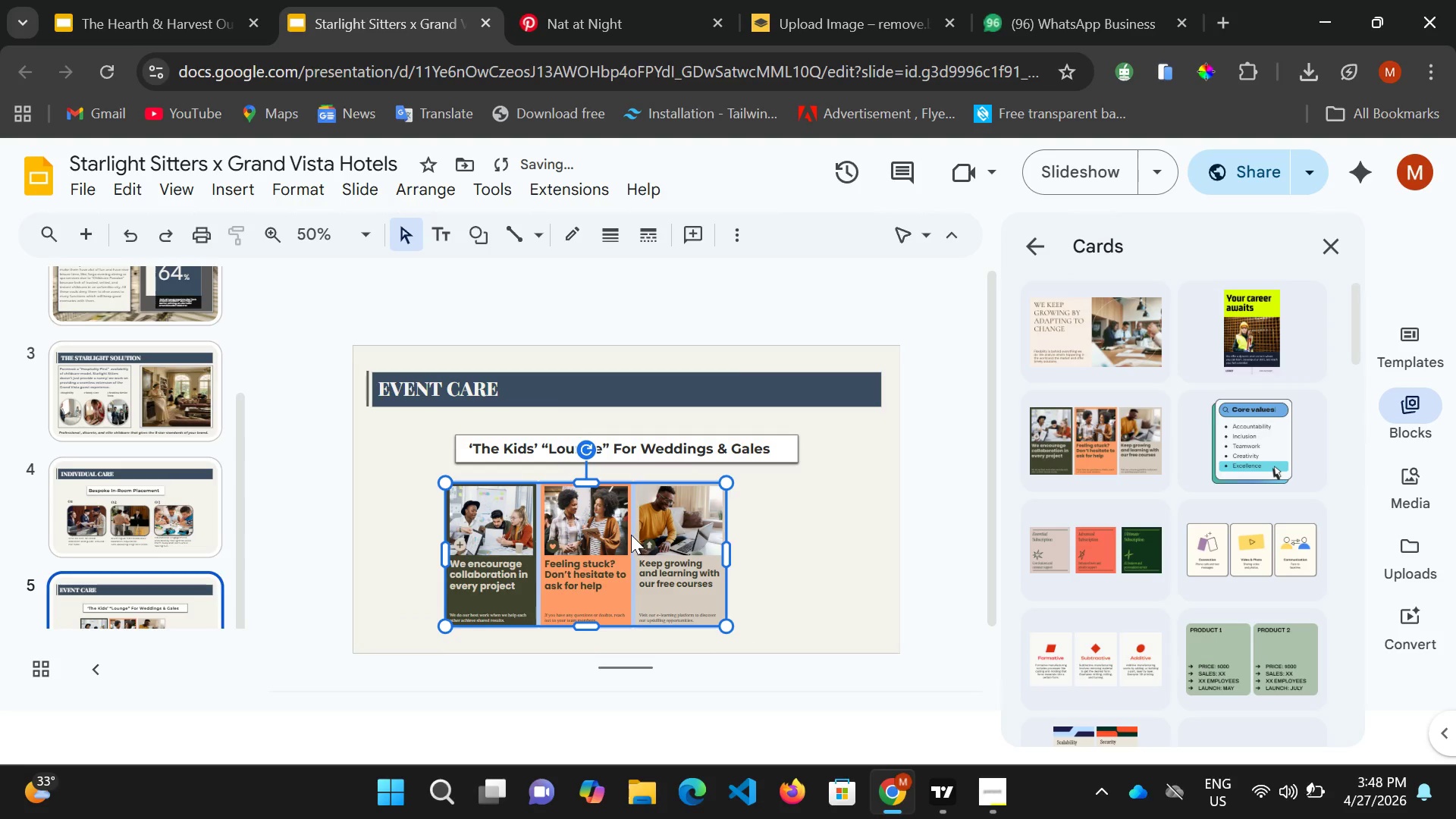 
left_click_drag(start_coordinate=[631, 535], to_coordinate=[661, 535])
 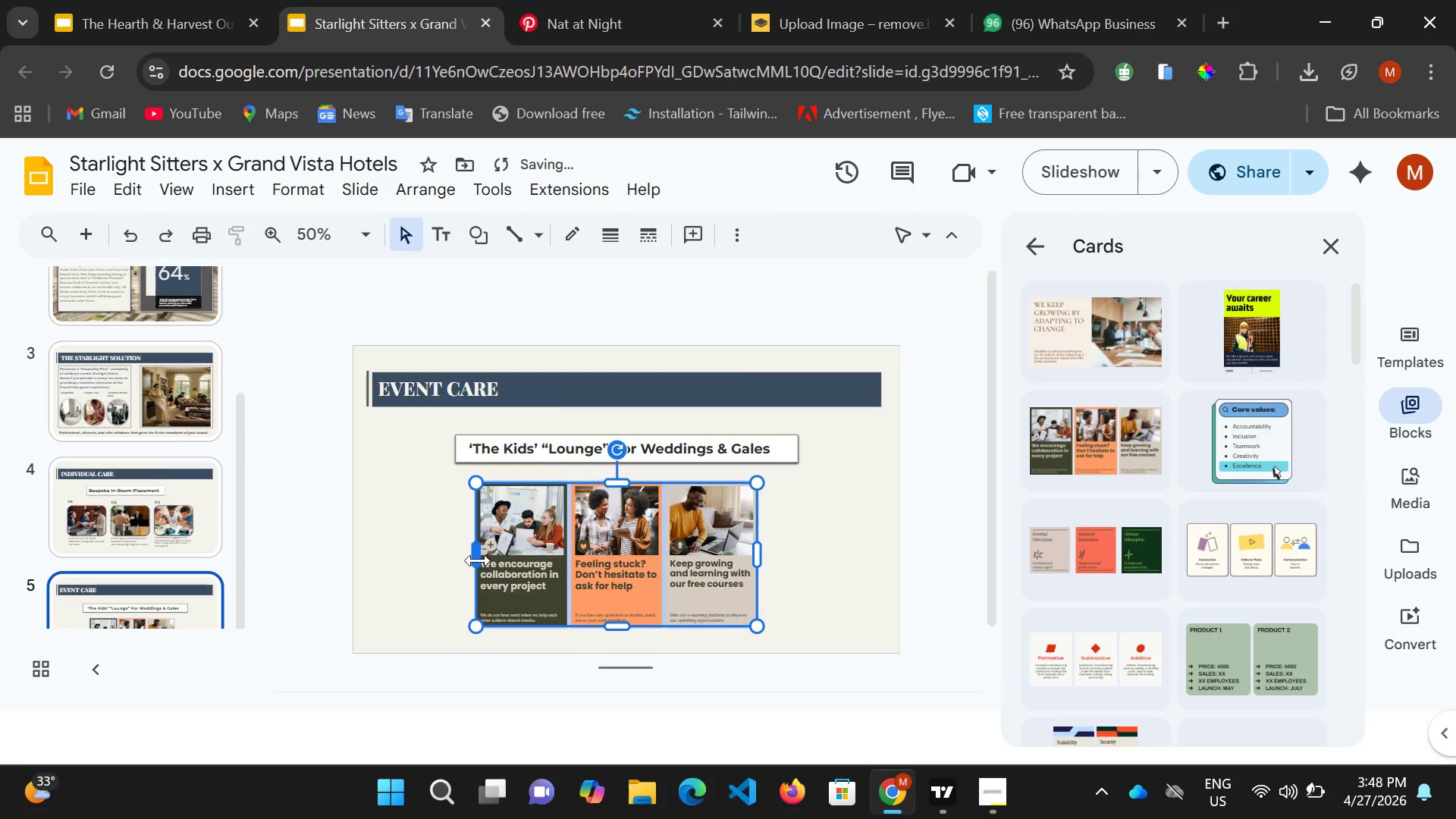 
left_click_drag(start_coordinate=[475, 560], to_coordinate=[447, 559])
 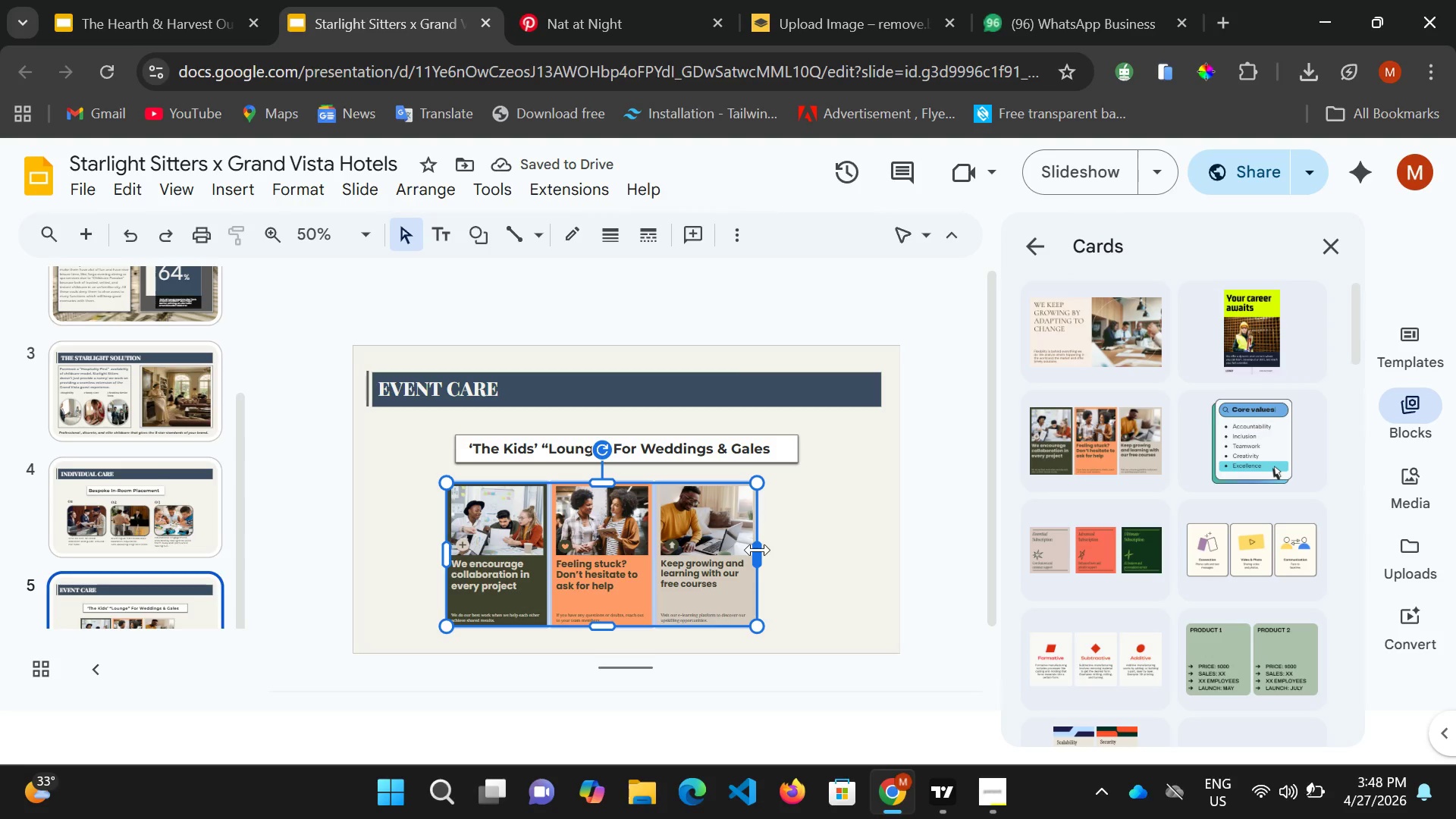 
left_click_drag(start_coordinate=[761, 552], to_coordinate=[738, 551])
 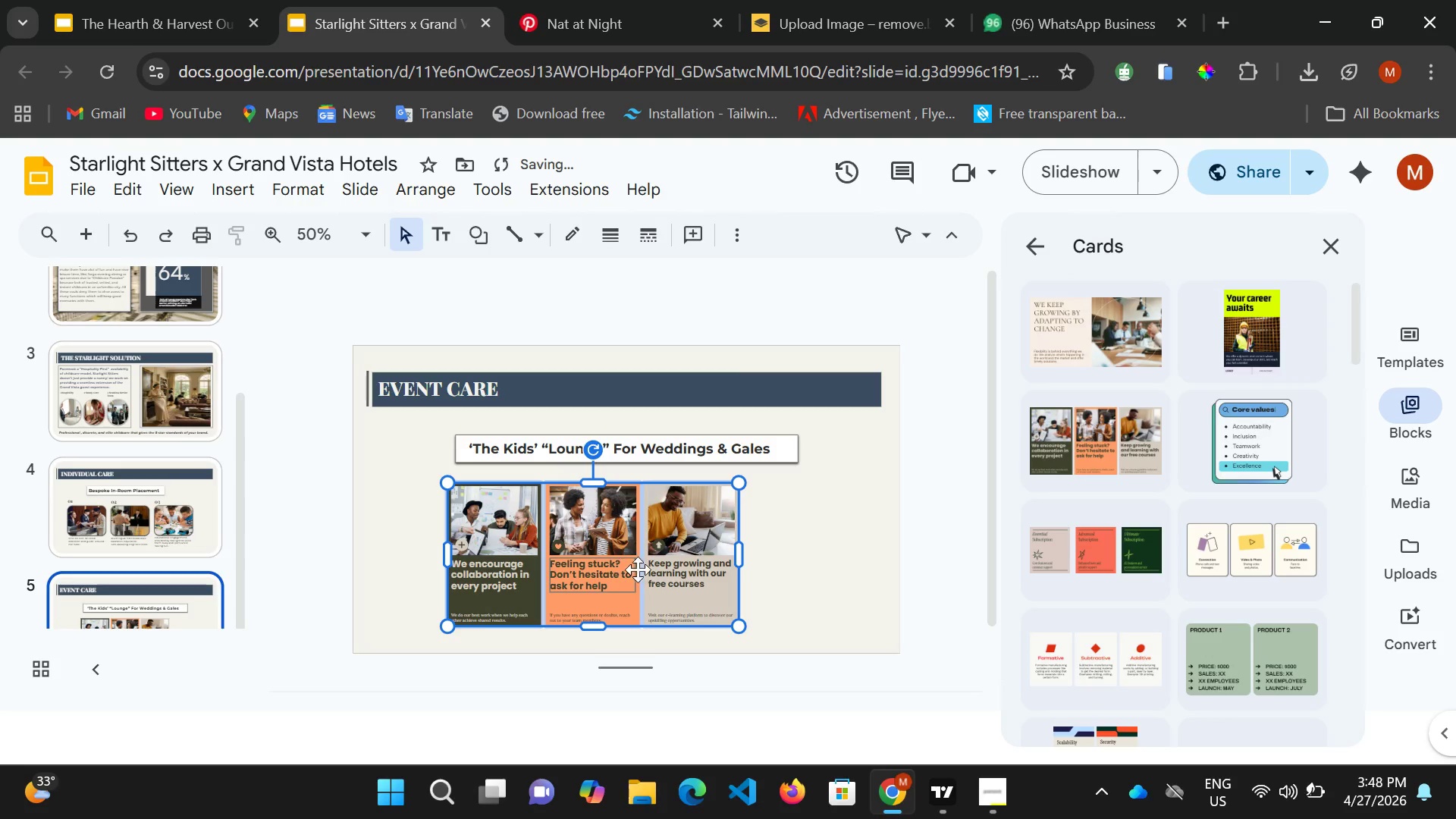 
left_click_drag(start_coordinate=[654, 570], to_coordinate=[592, 568])
 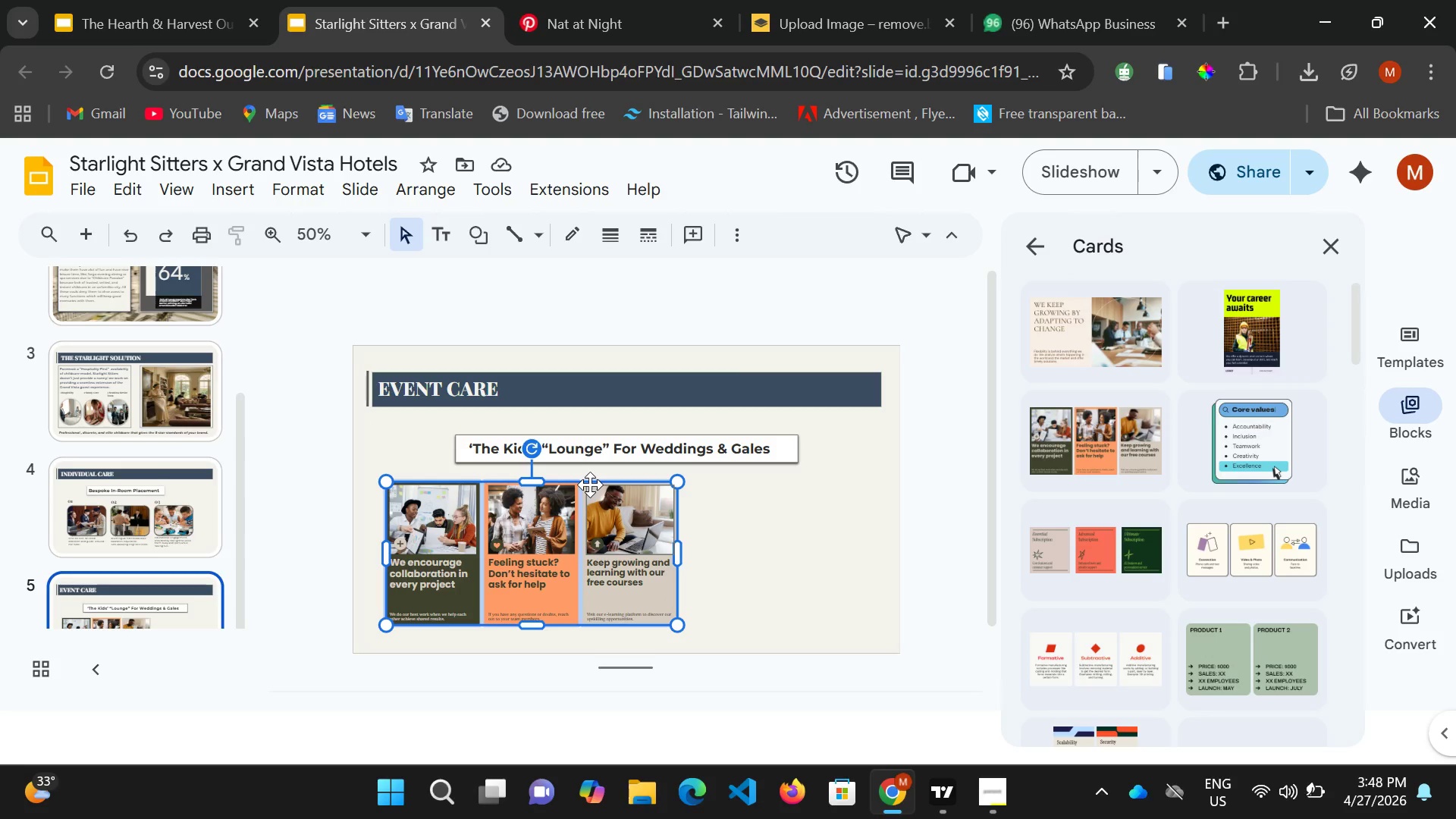 
wait(13.7)
 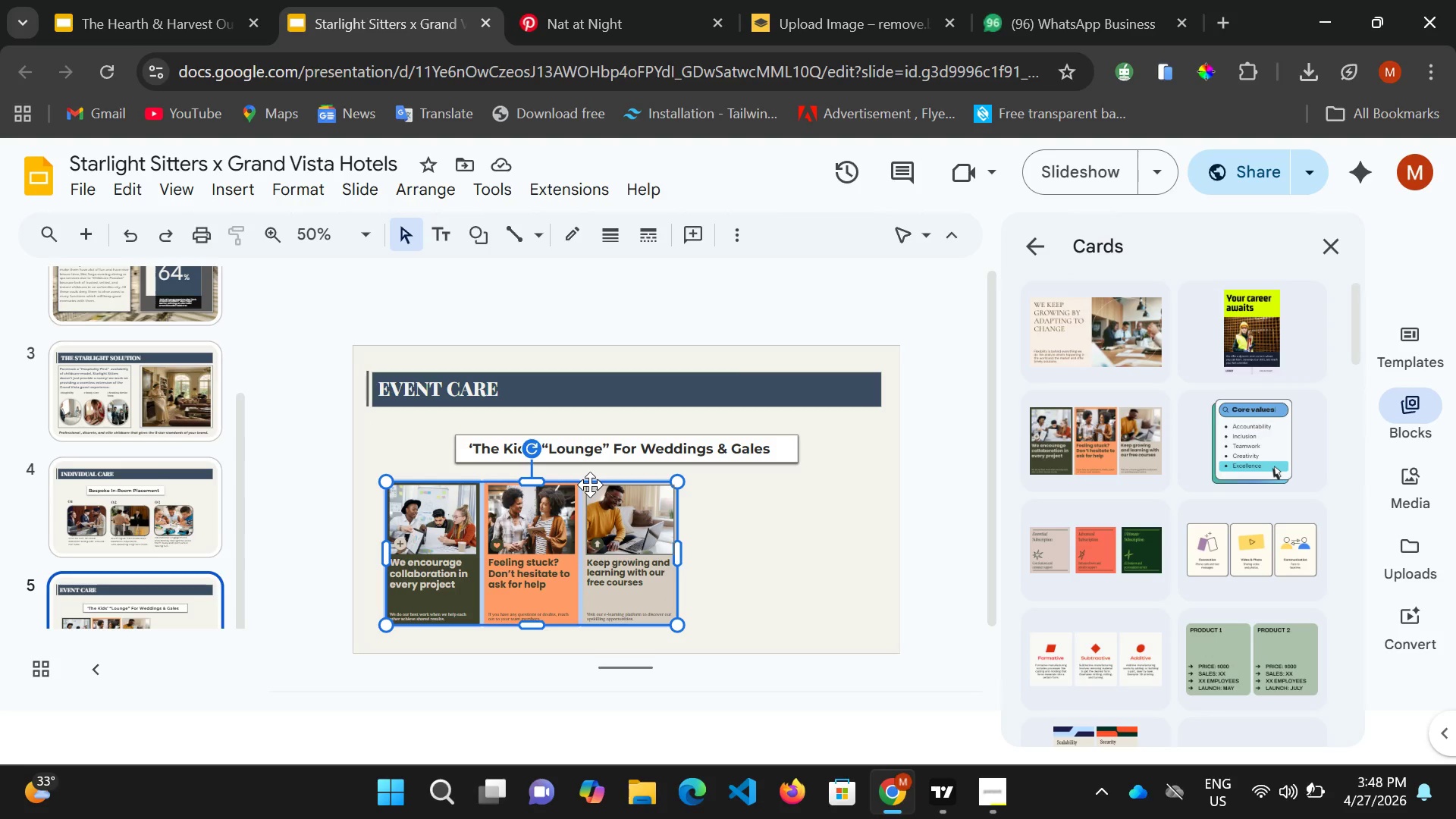 
left_click([374, 236])
 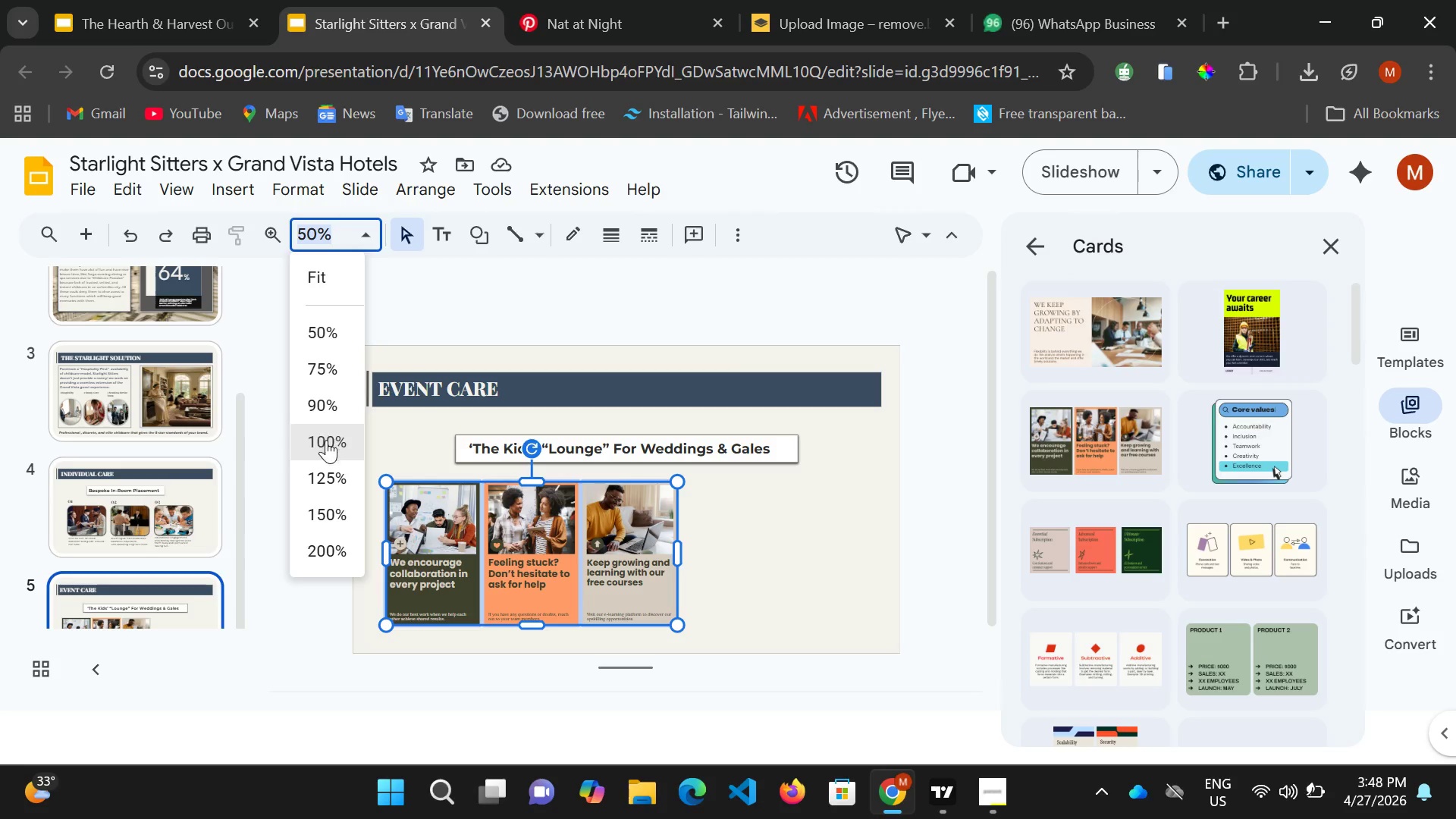 
left_click([422, 508])
 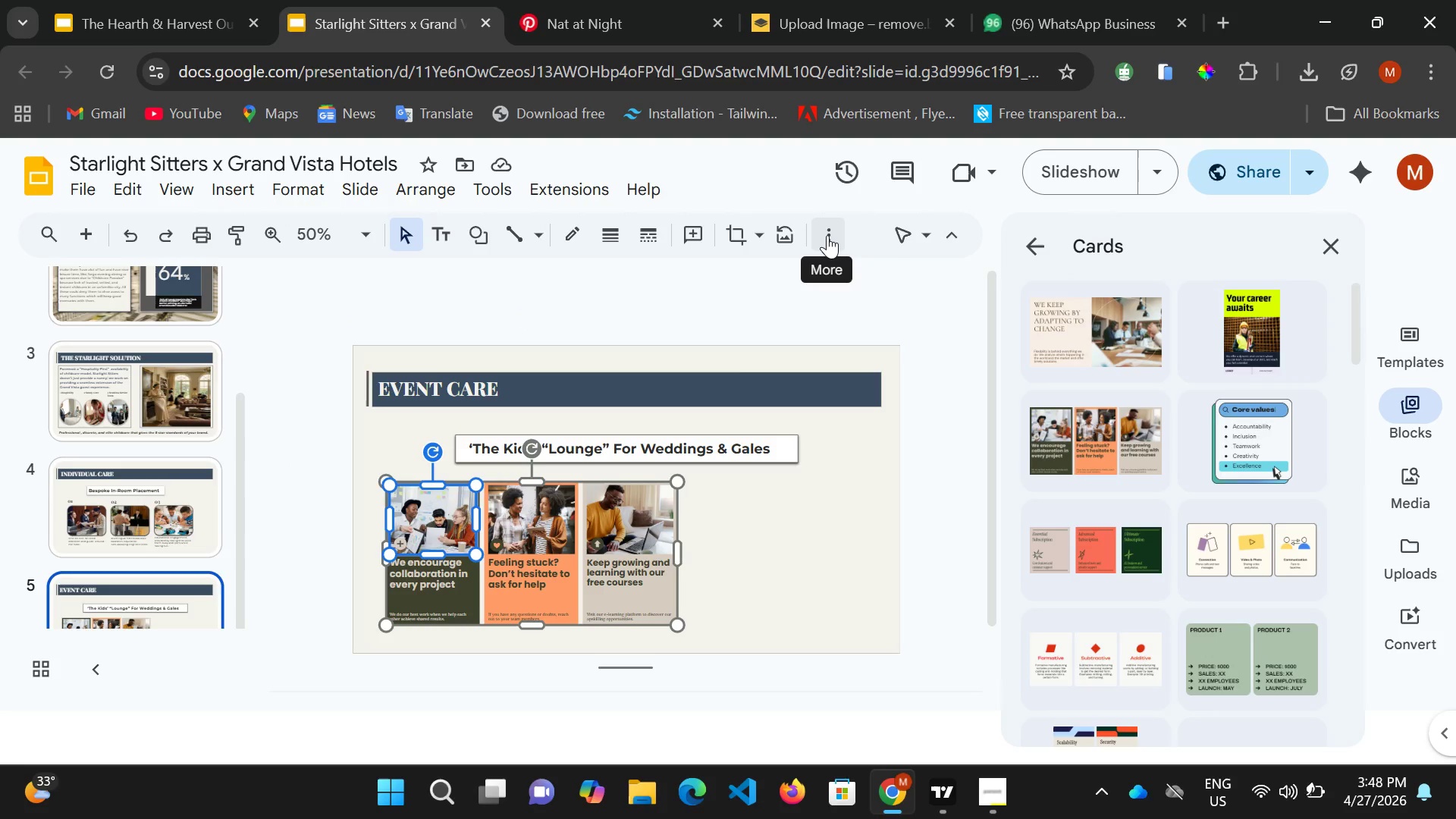 
wait(13.23)
 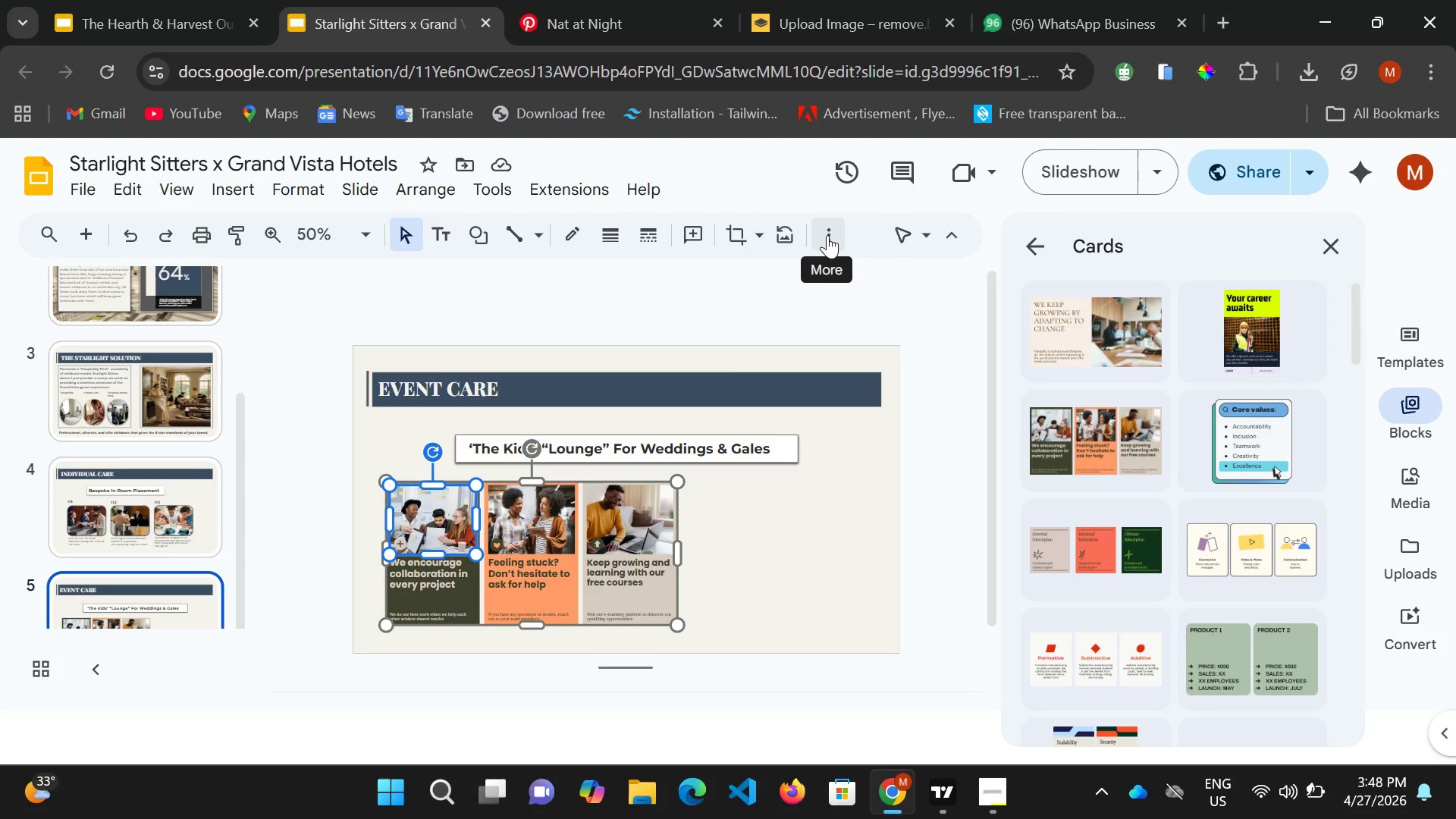 
mouse_move([466, 510])
 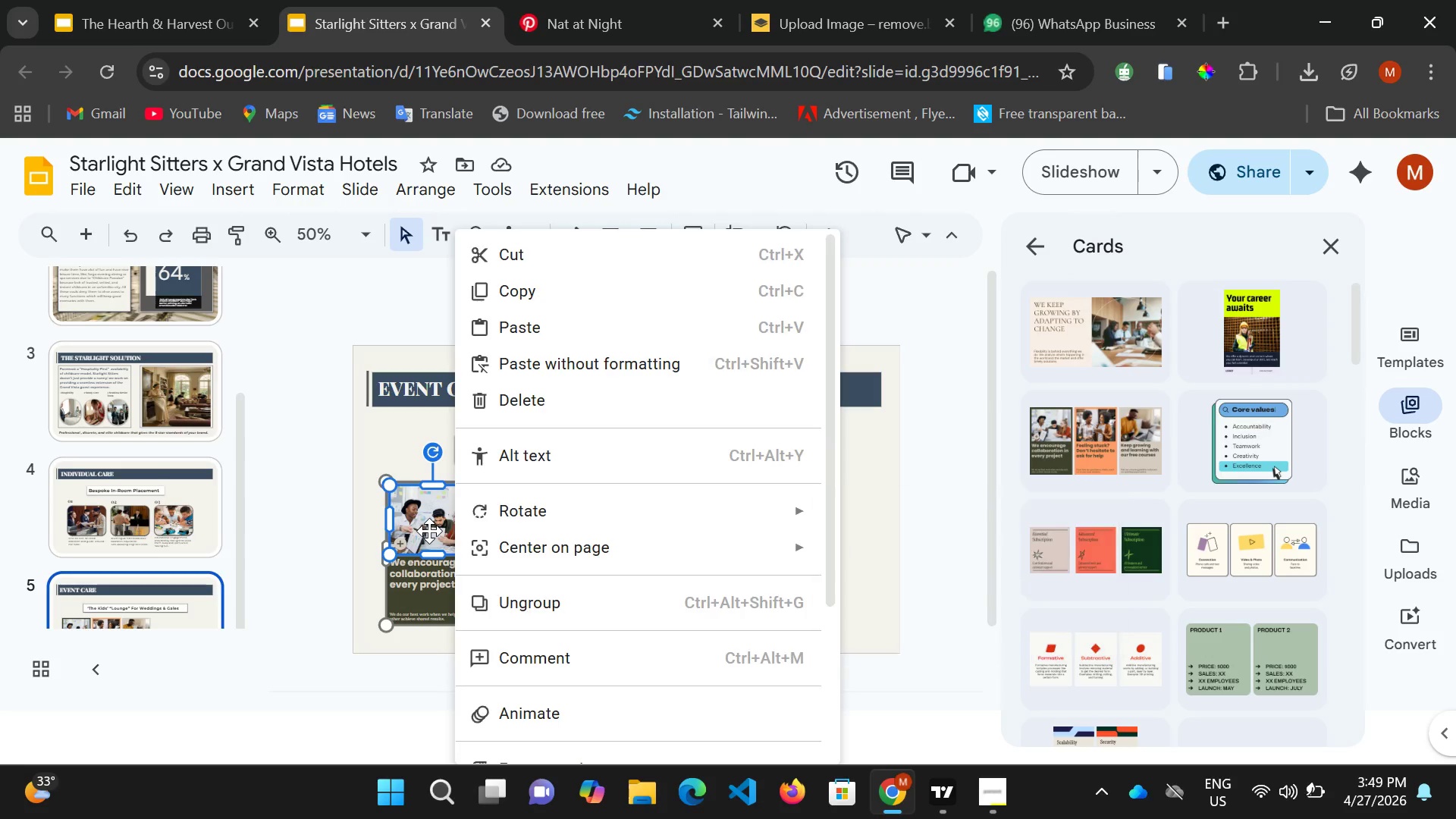 
left_click([429, 531])
 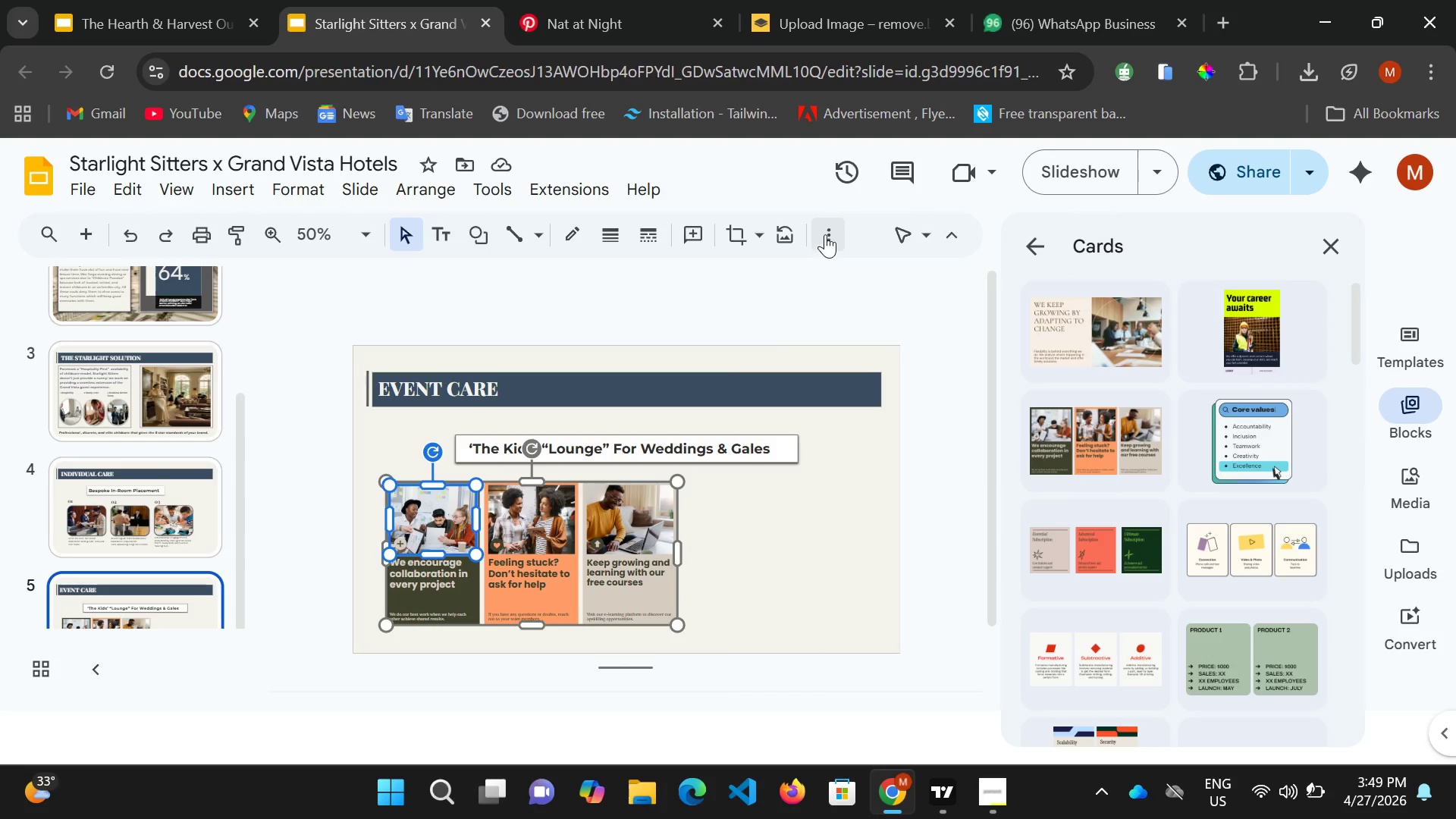 
left_click([827, 232])
 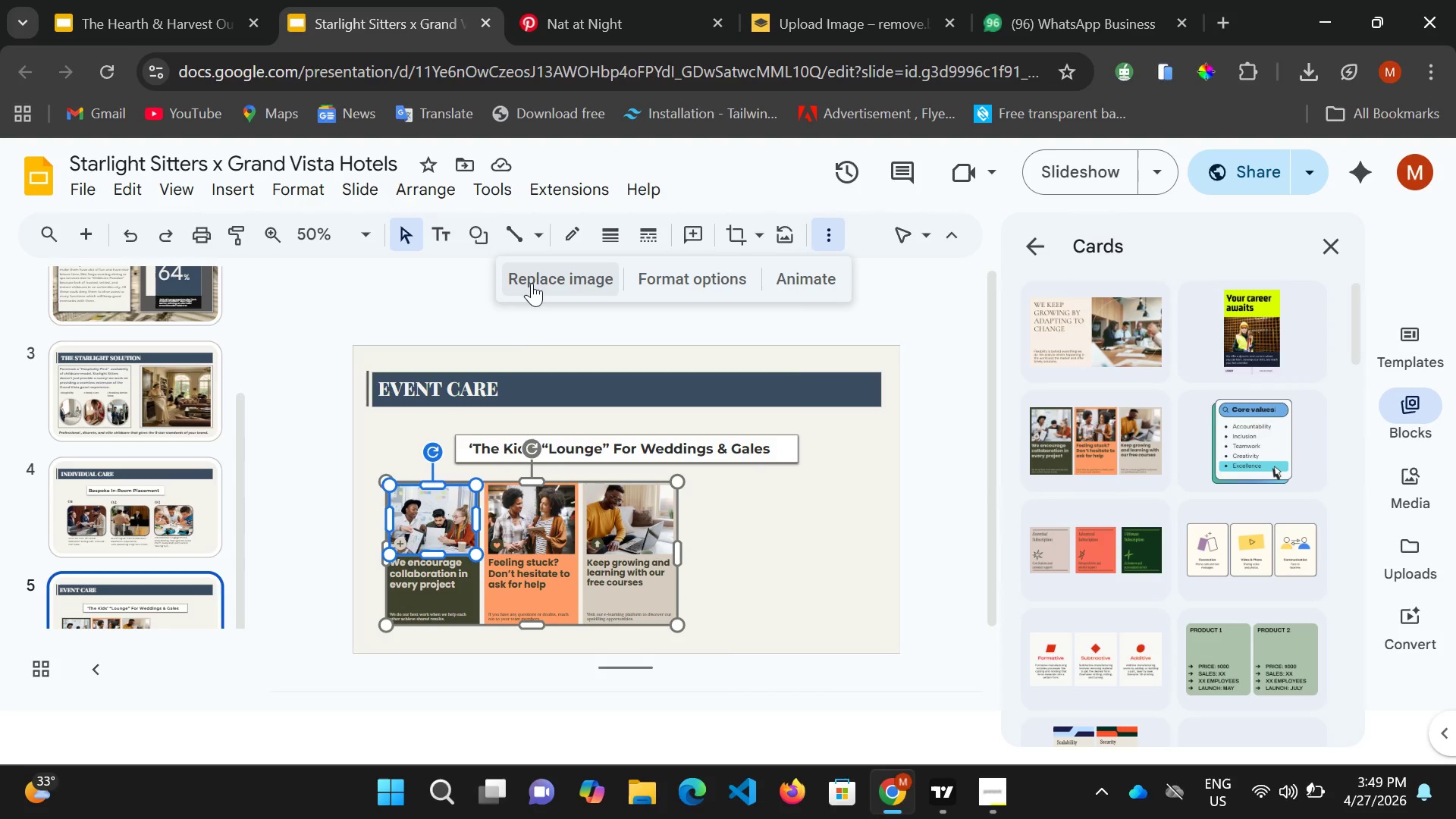 
left_click([532, 282])
 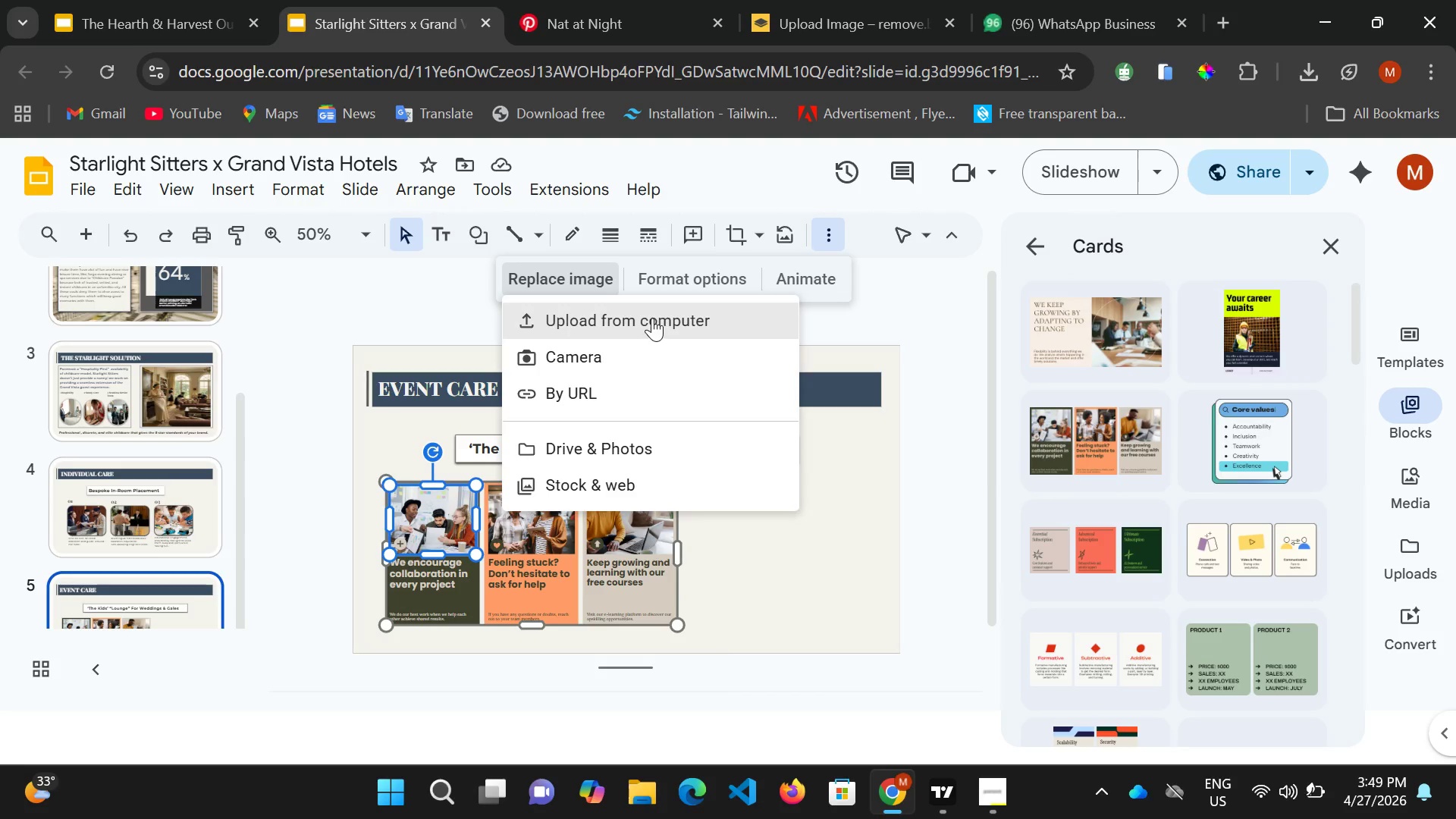 
left_click([653, 318])
 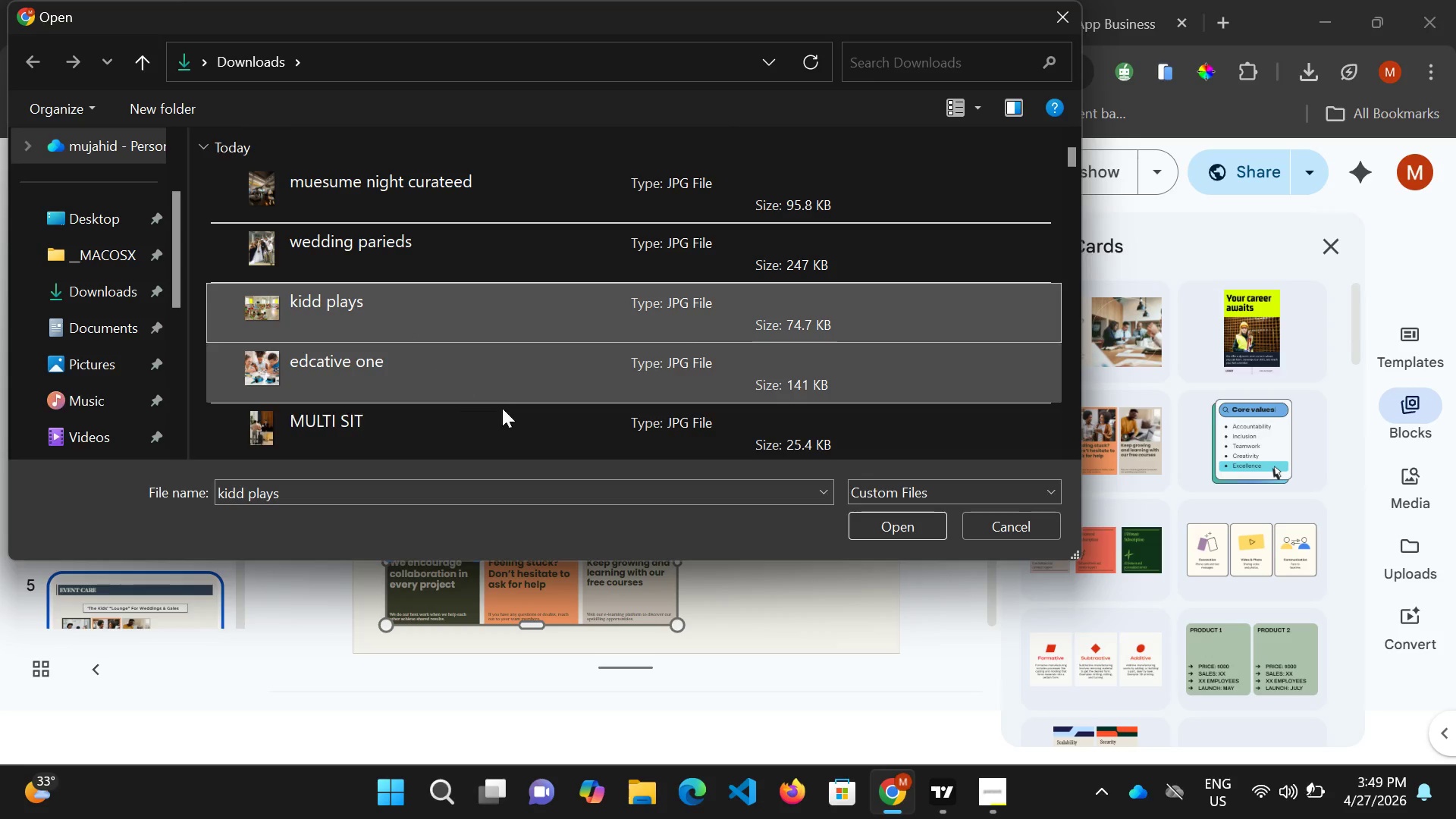 
left_click([866, 520])
 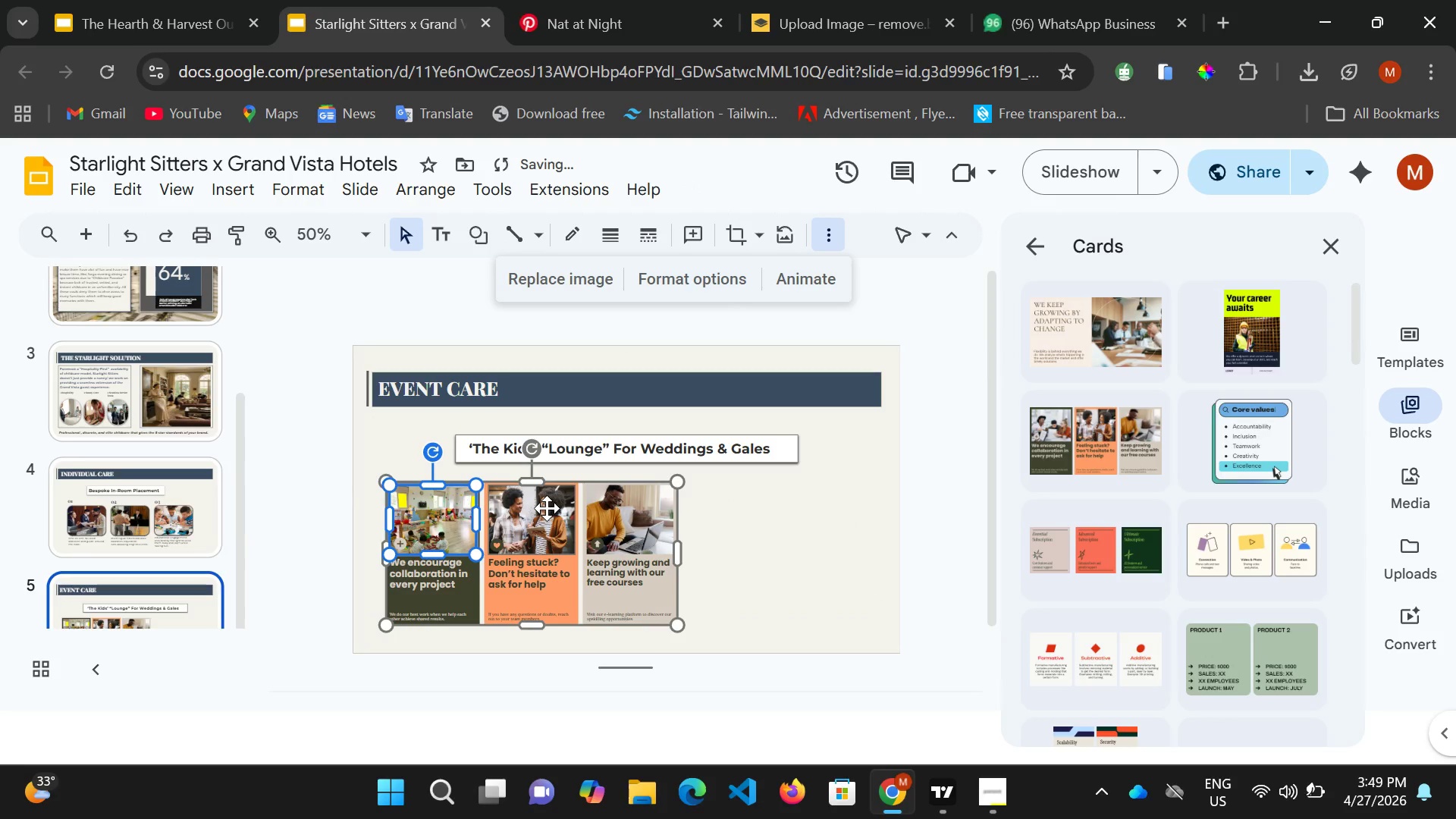 
left_click([546, 507])
 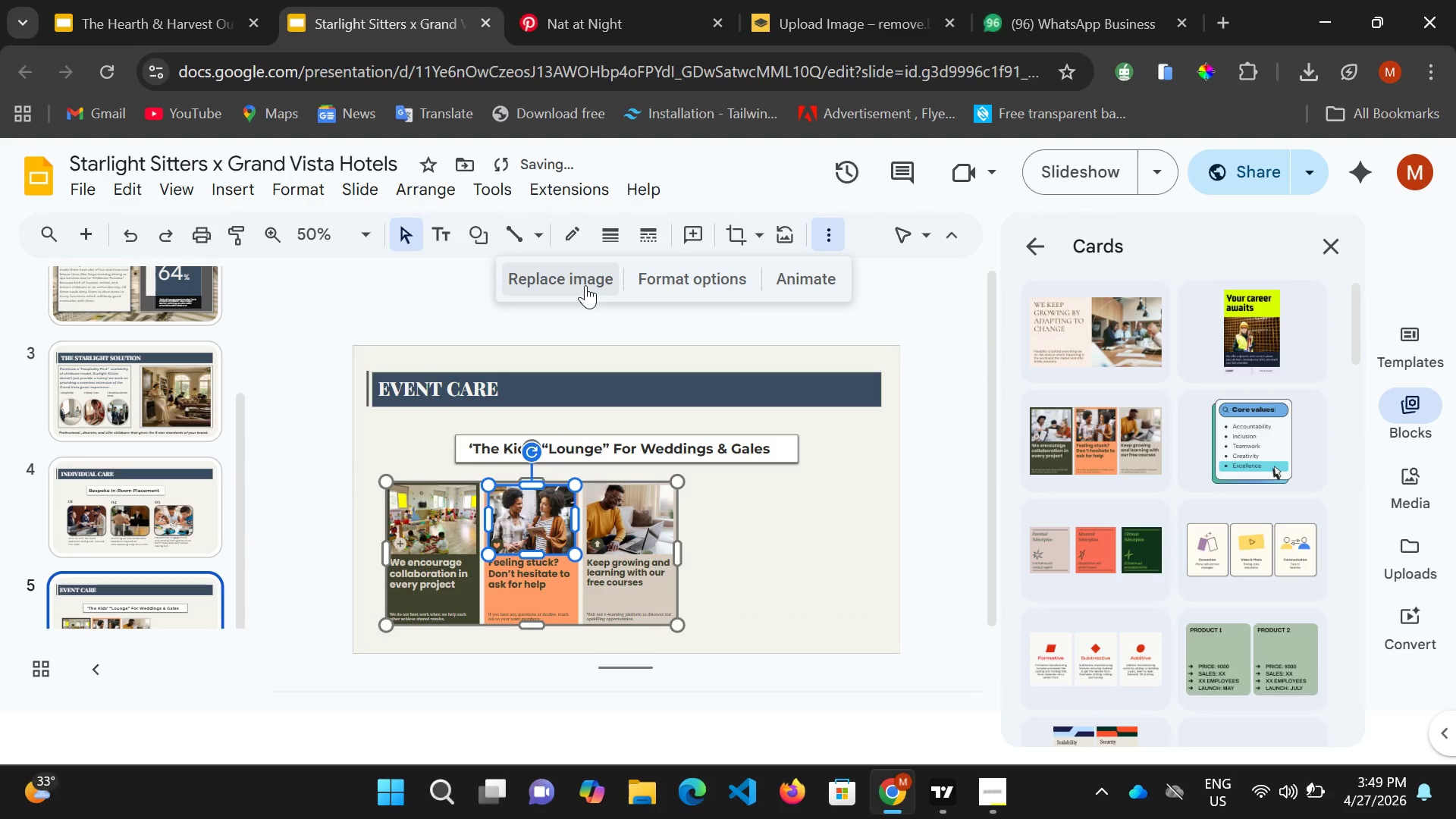 
left_click([585, 285])
 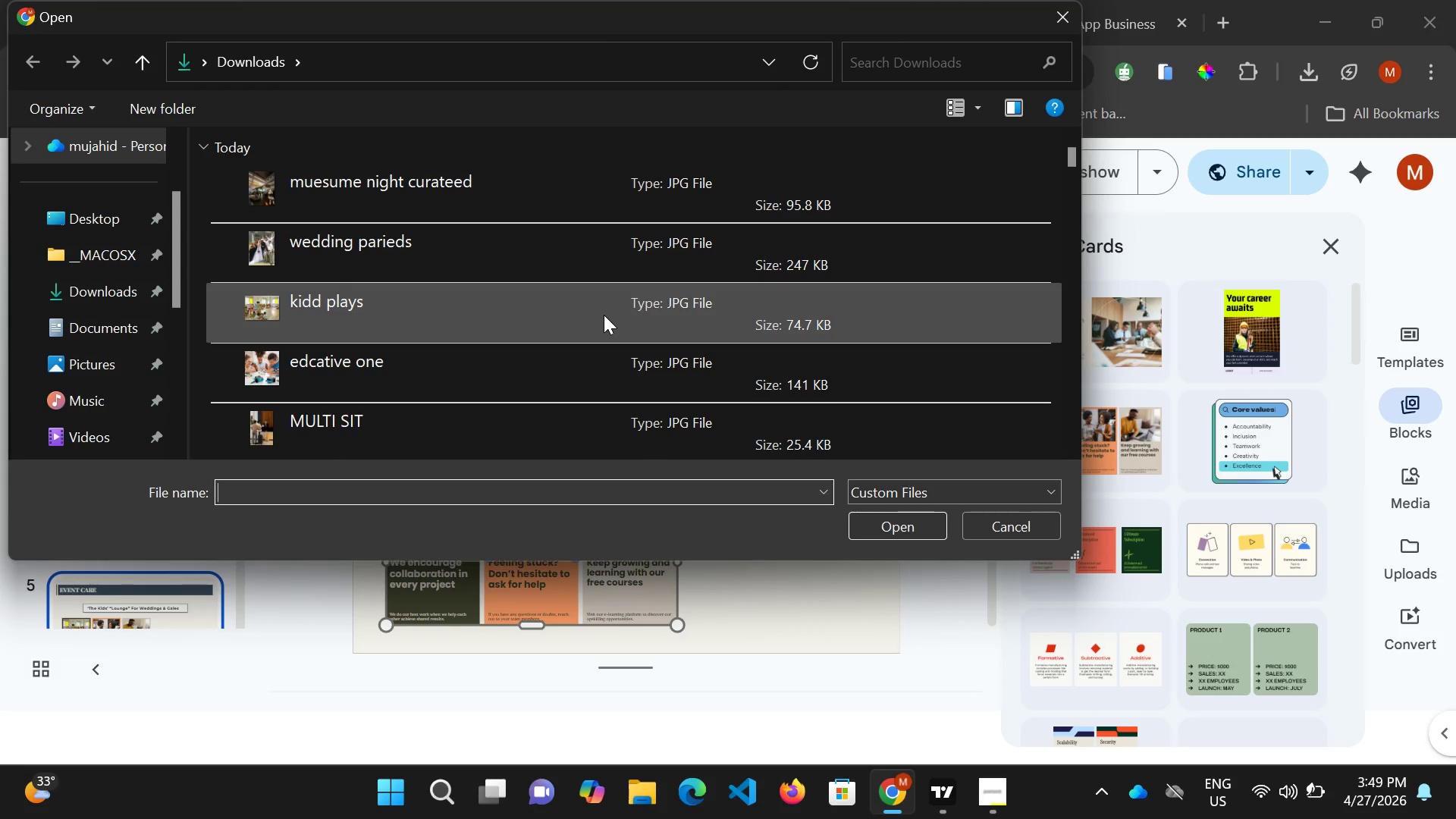 
wait(5.2)
 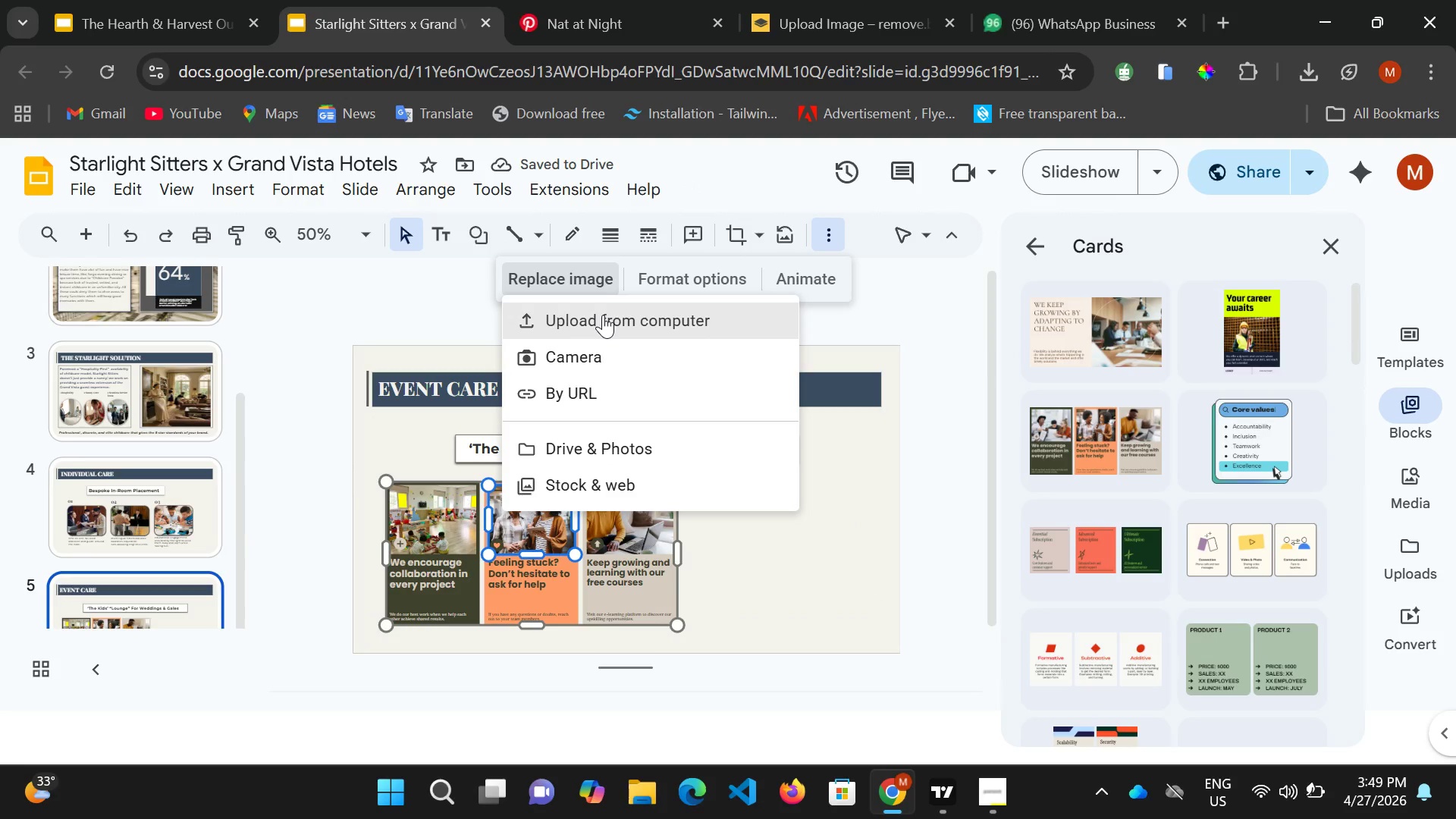 
left_click([474, 262])
 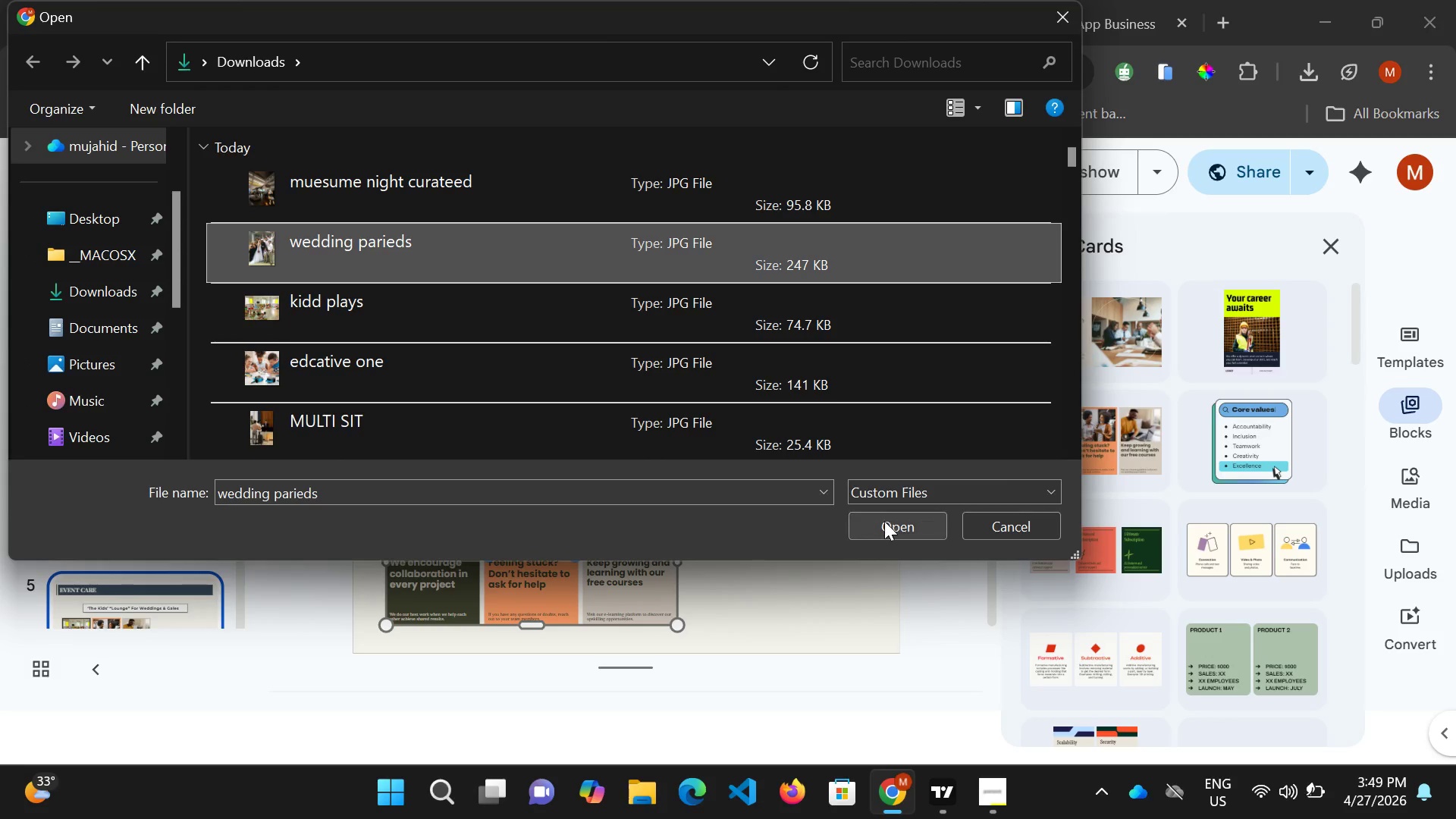 
left_click([883, 521])
 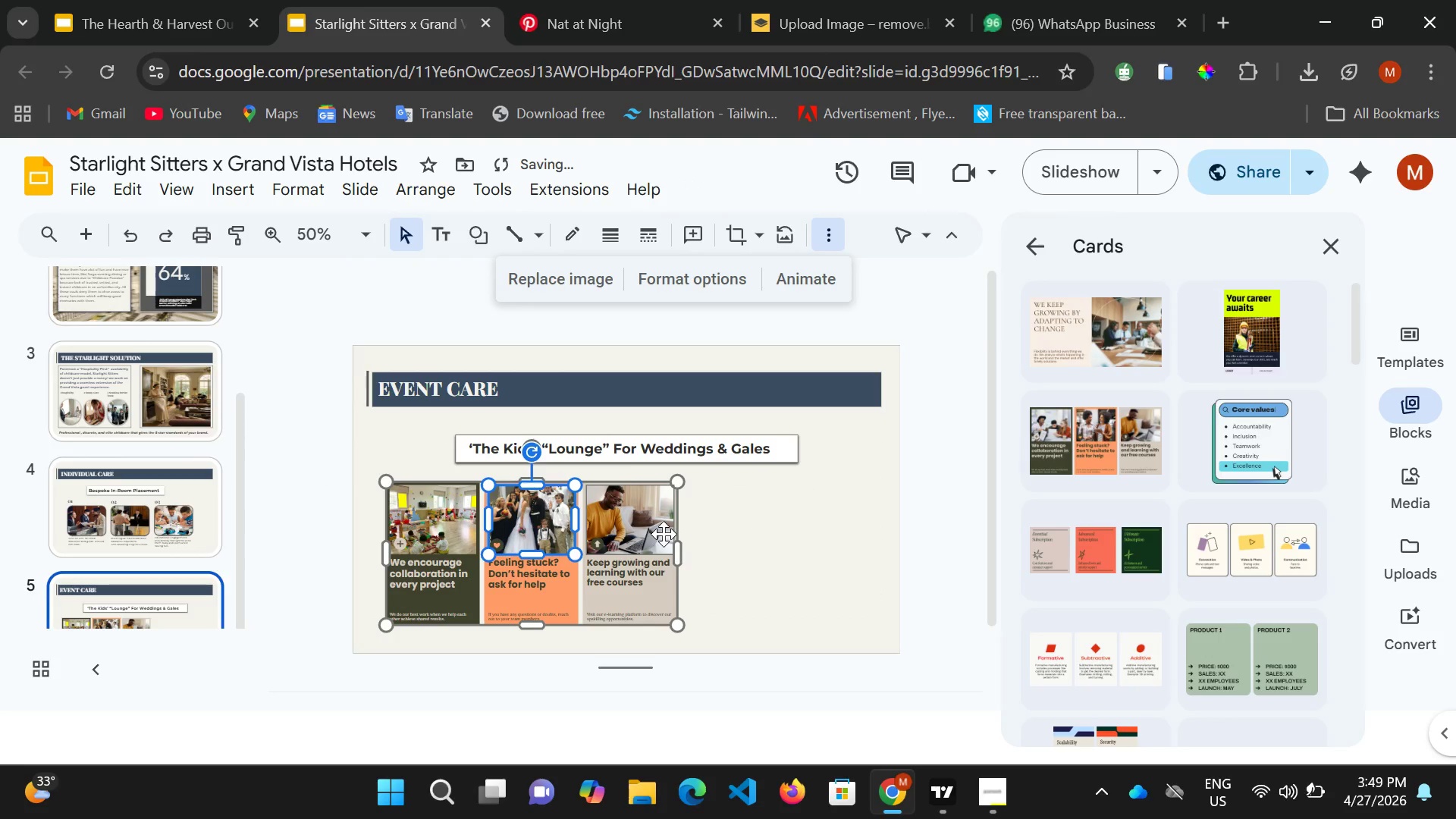 
left_click([664, 534])
 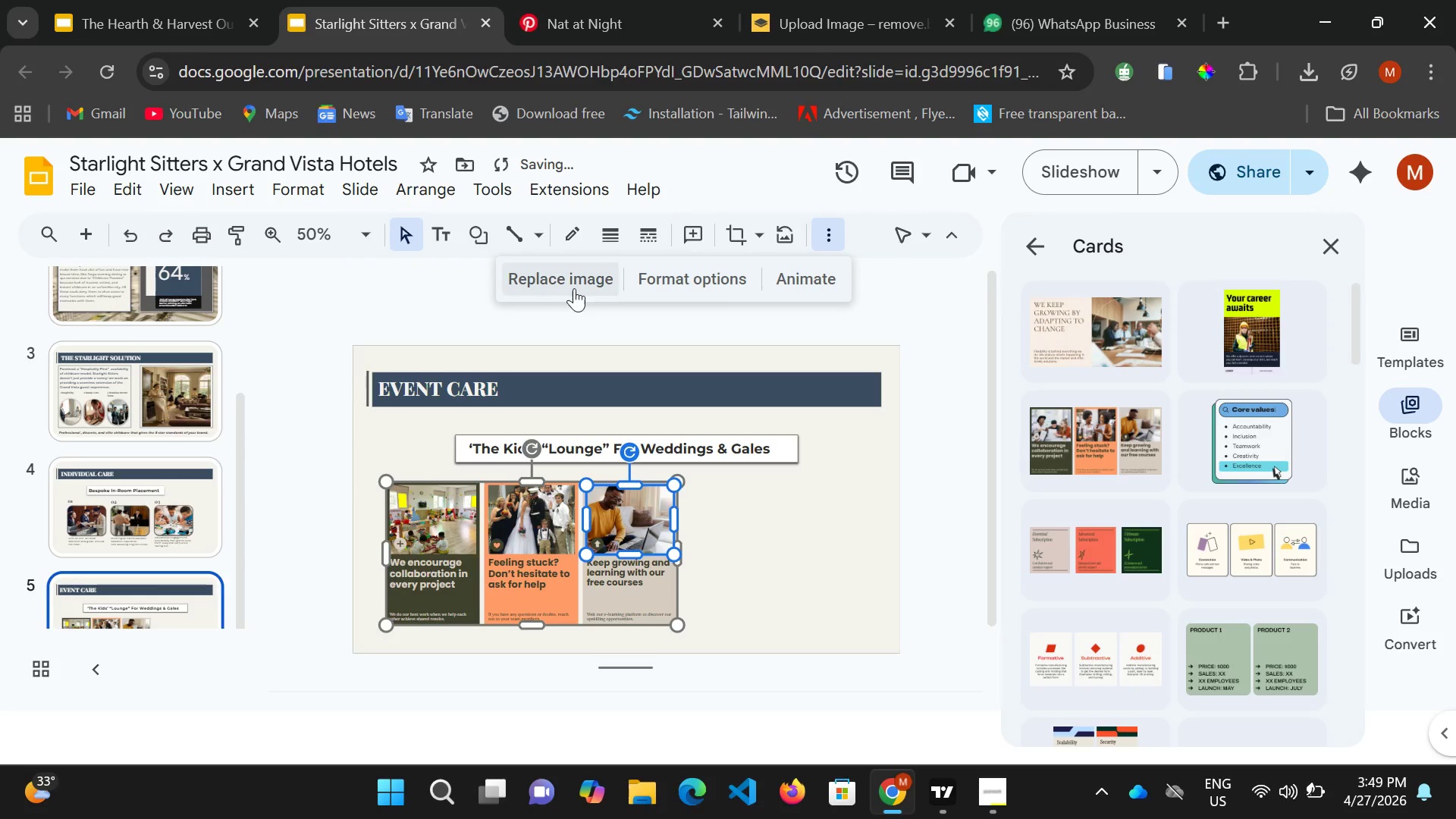 
left_click([570, 280])
 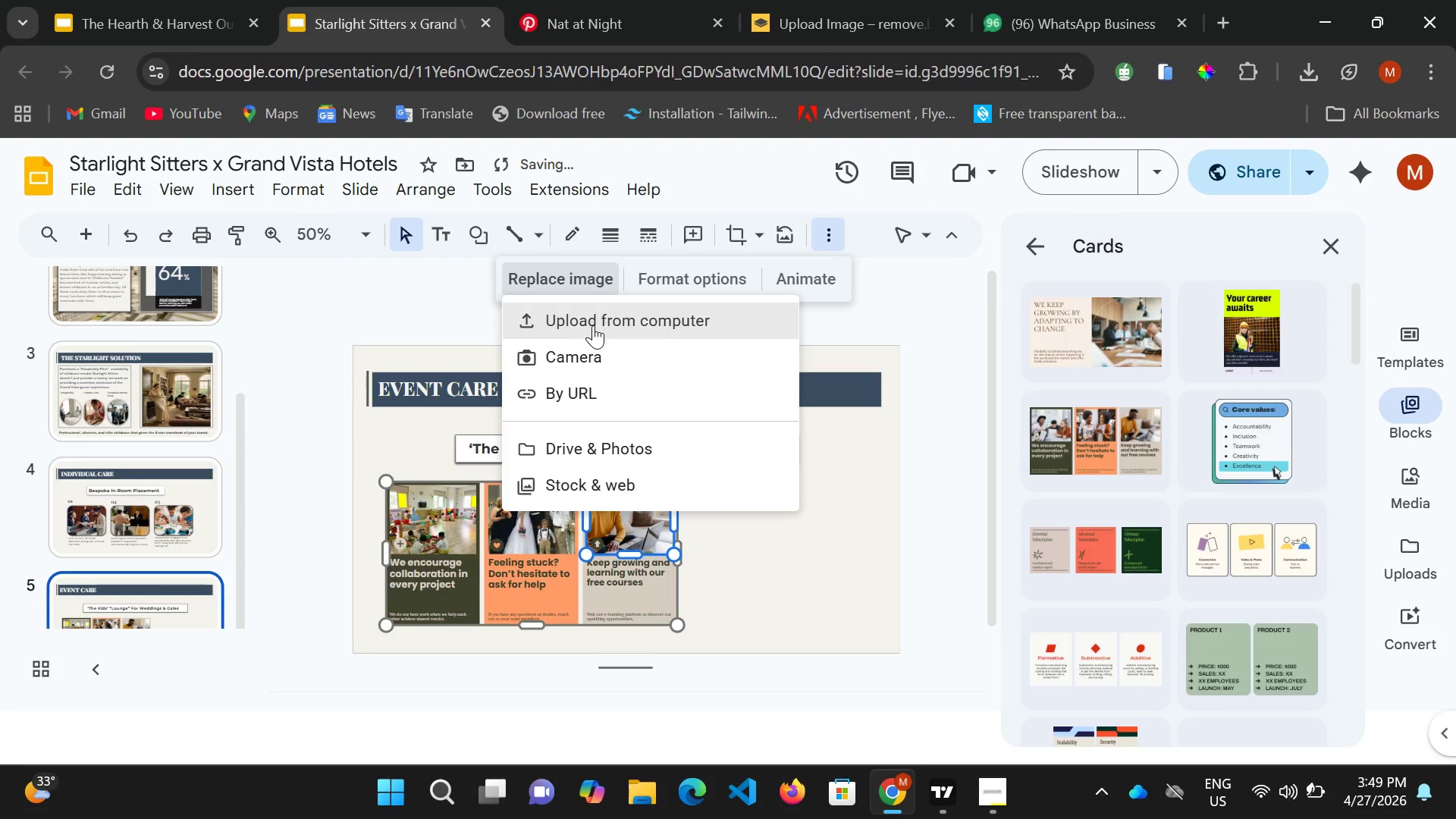 
left_click([593, 325])
 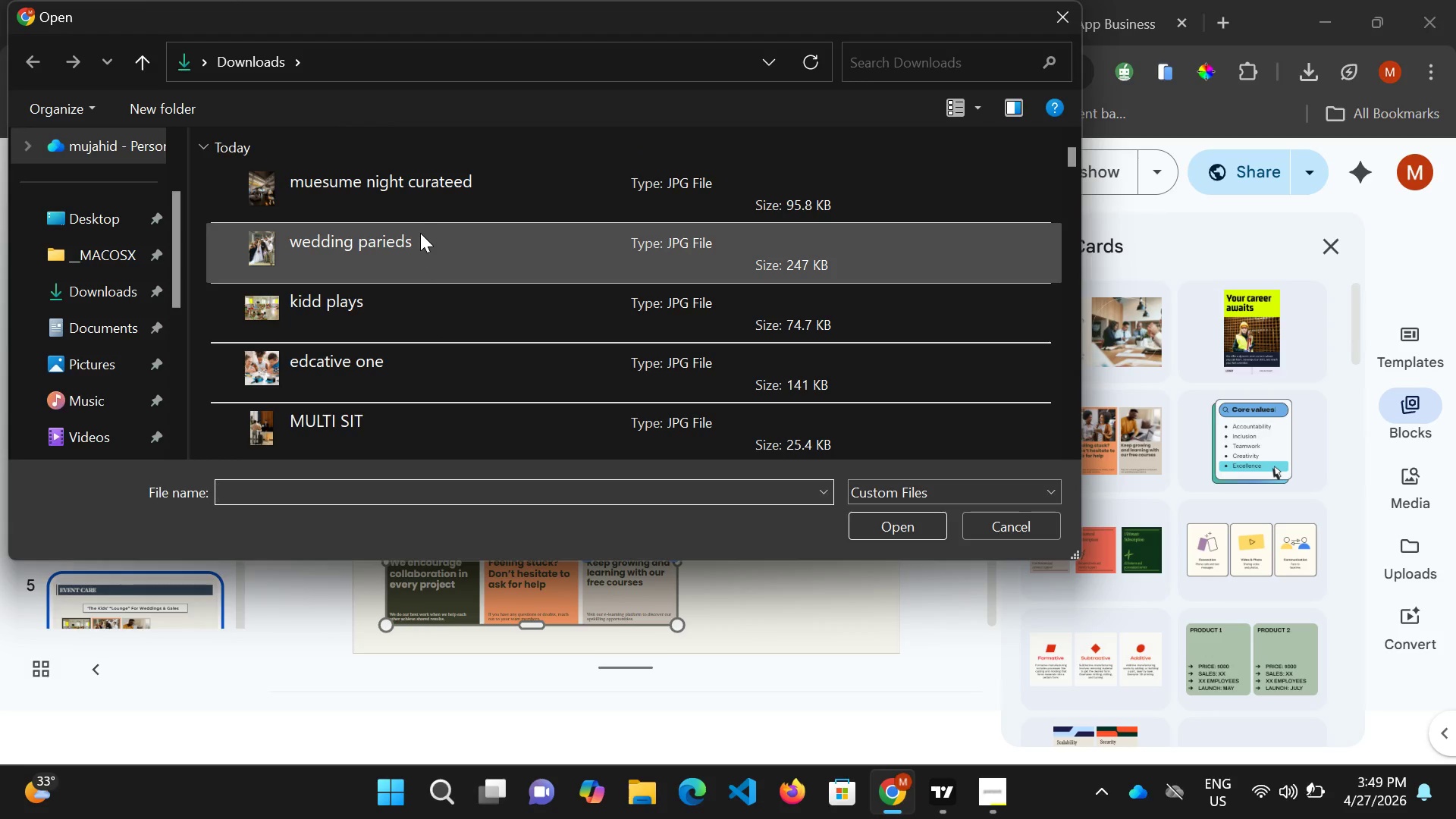 
left_click([428, 209])
 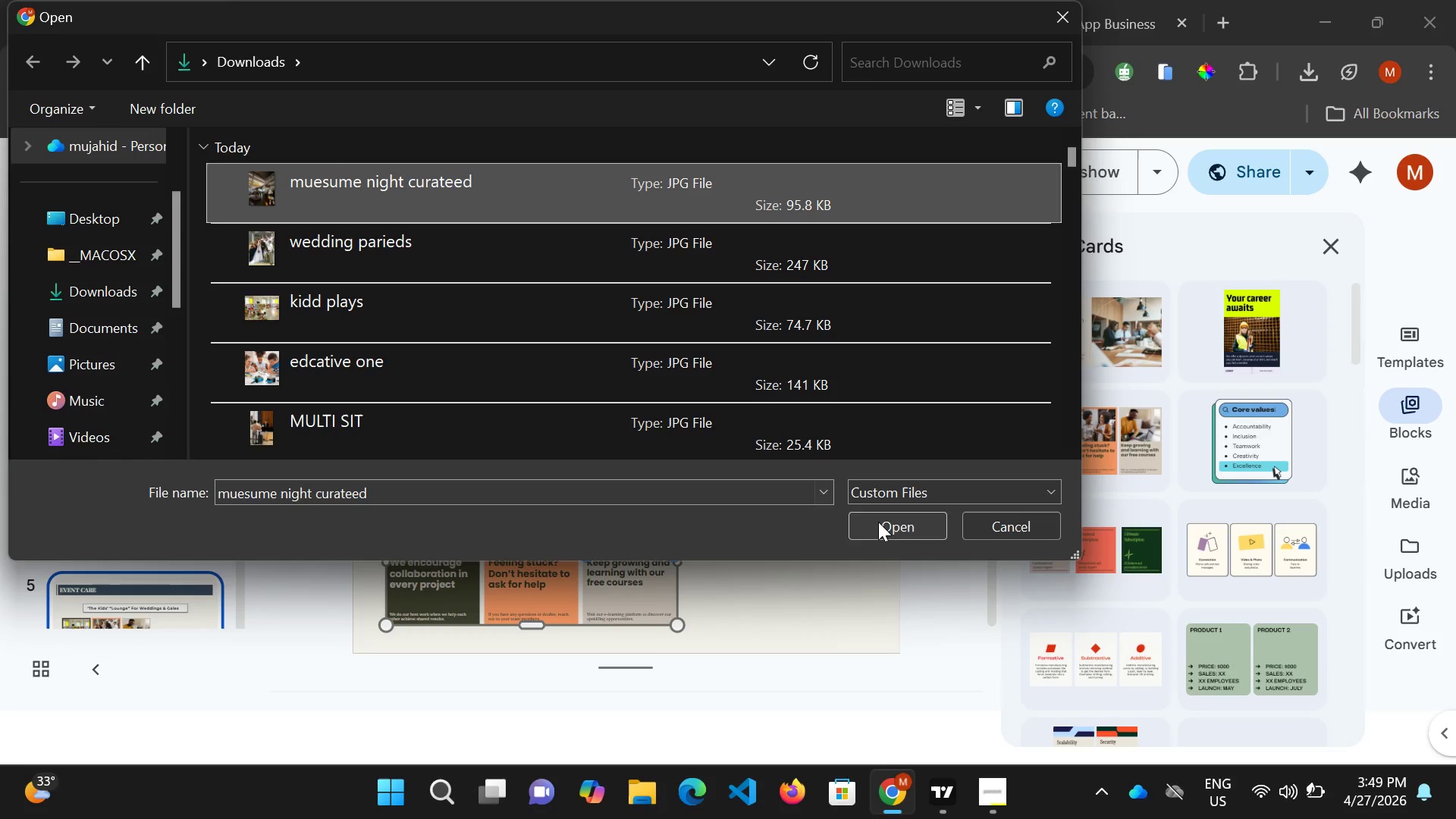 
left_click([878, 522])
 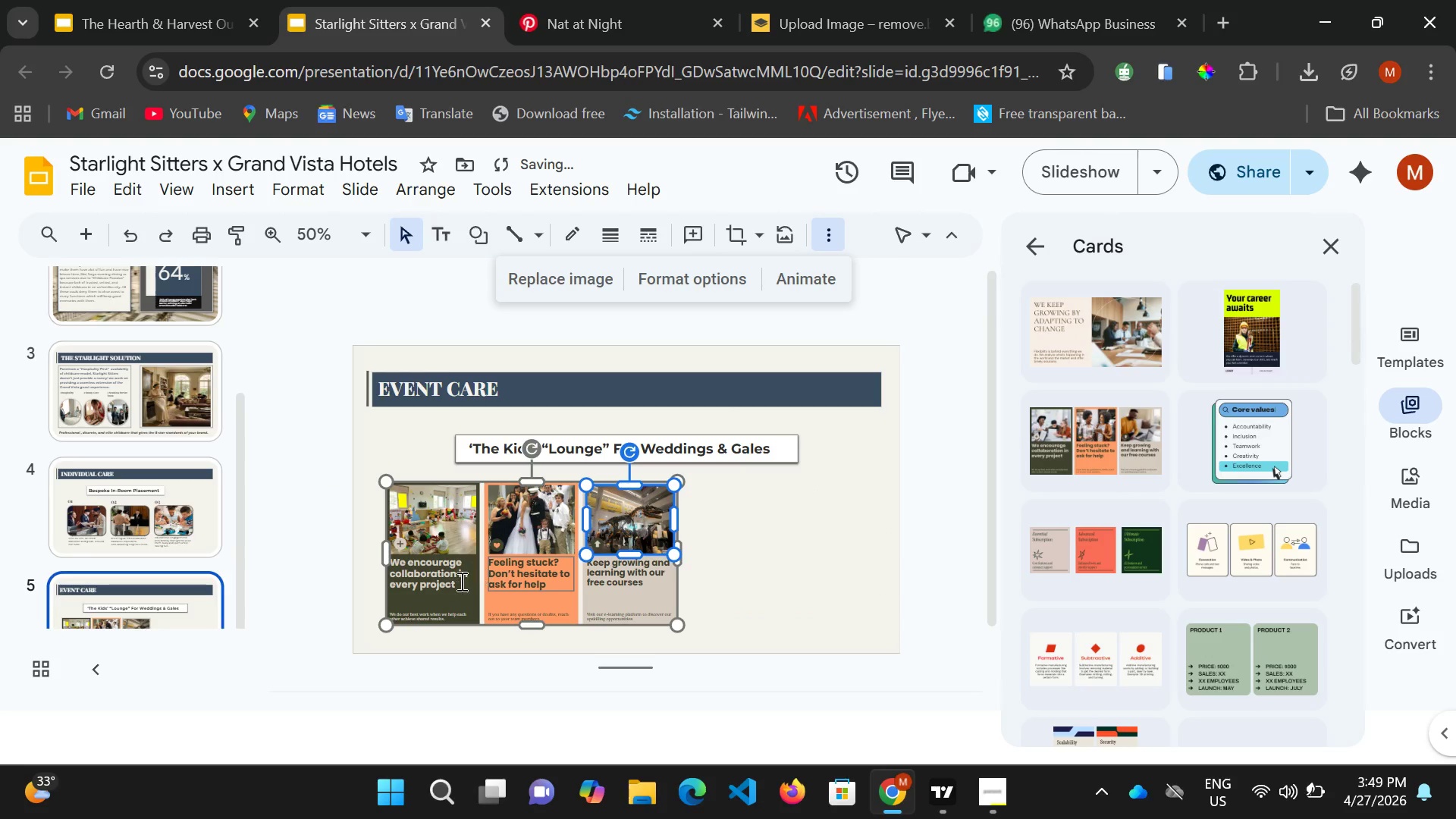 
left_click([453, 578])
 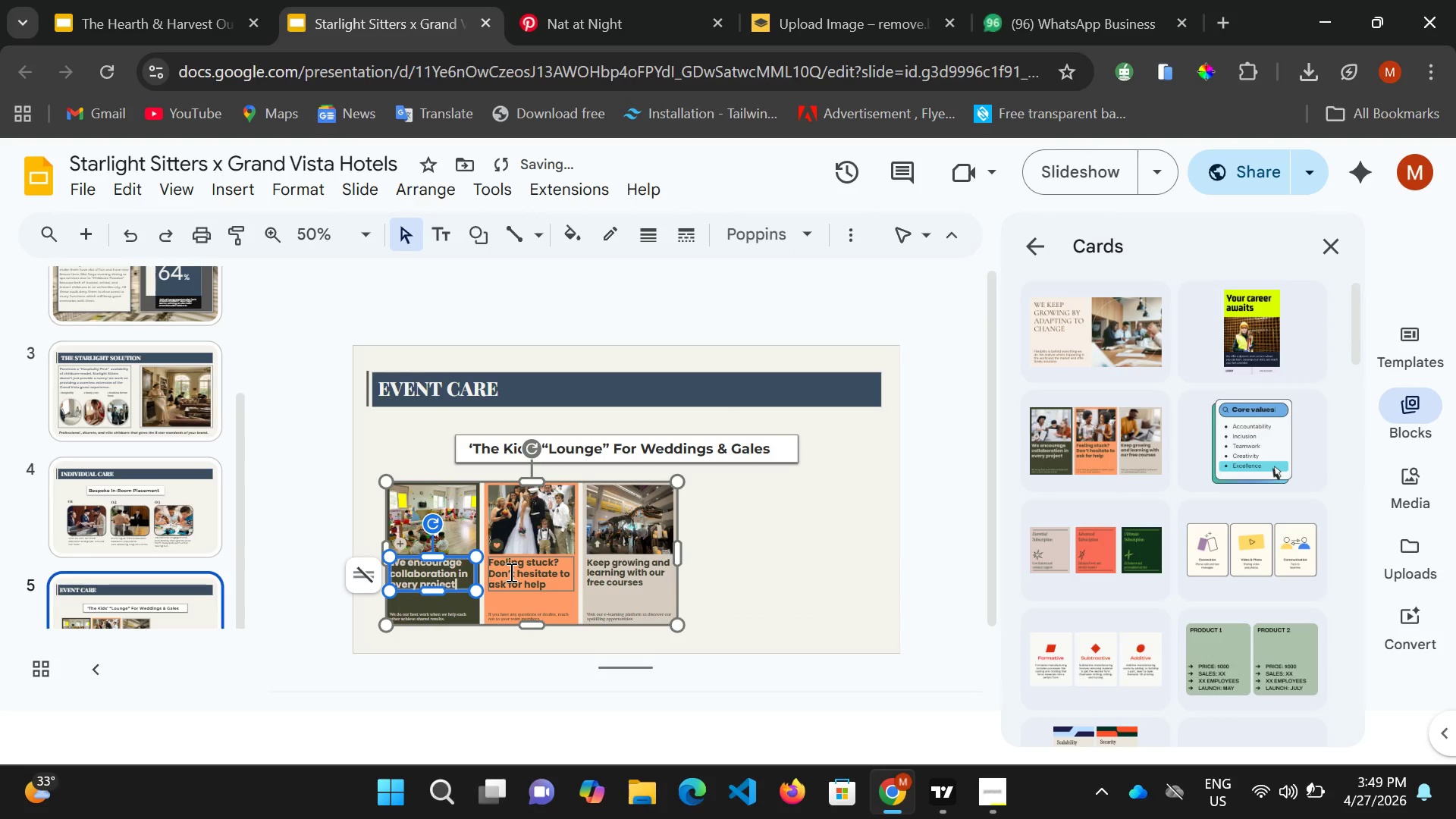 
key(Control+ControlLeft)
 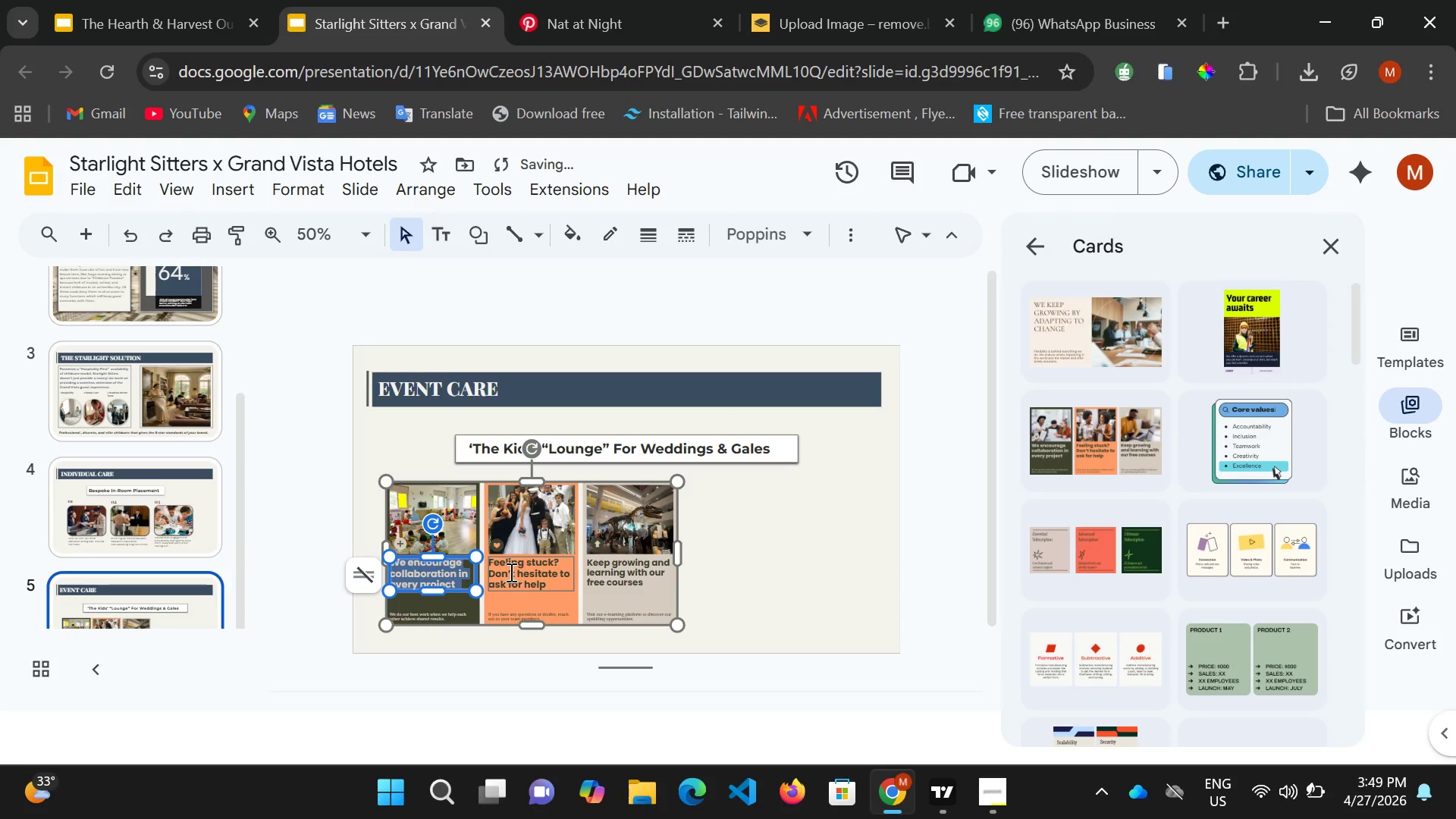 
key(Control+A)
 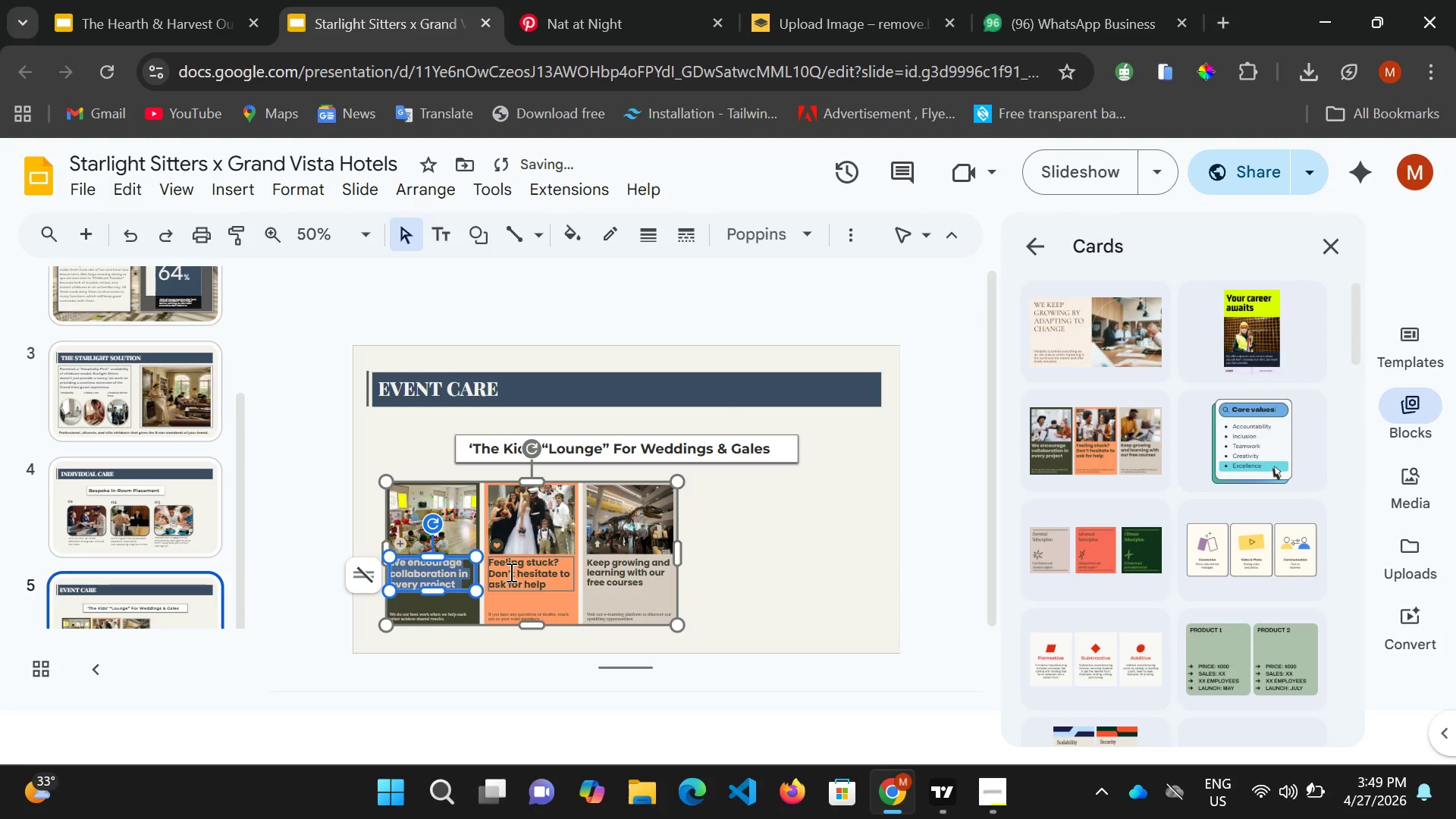 
wait(12.72)
 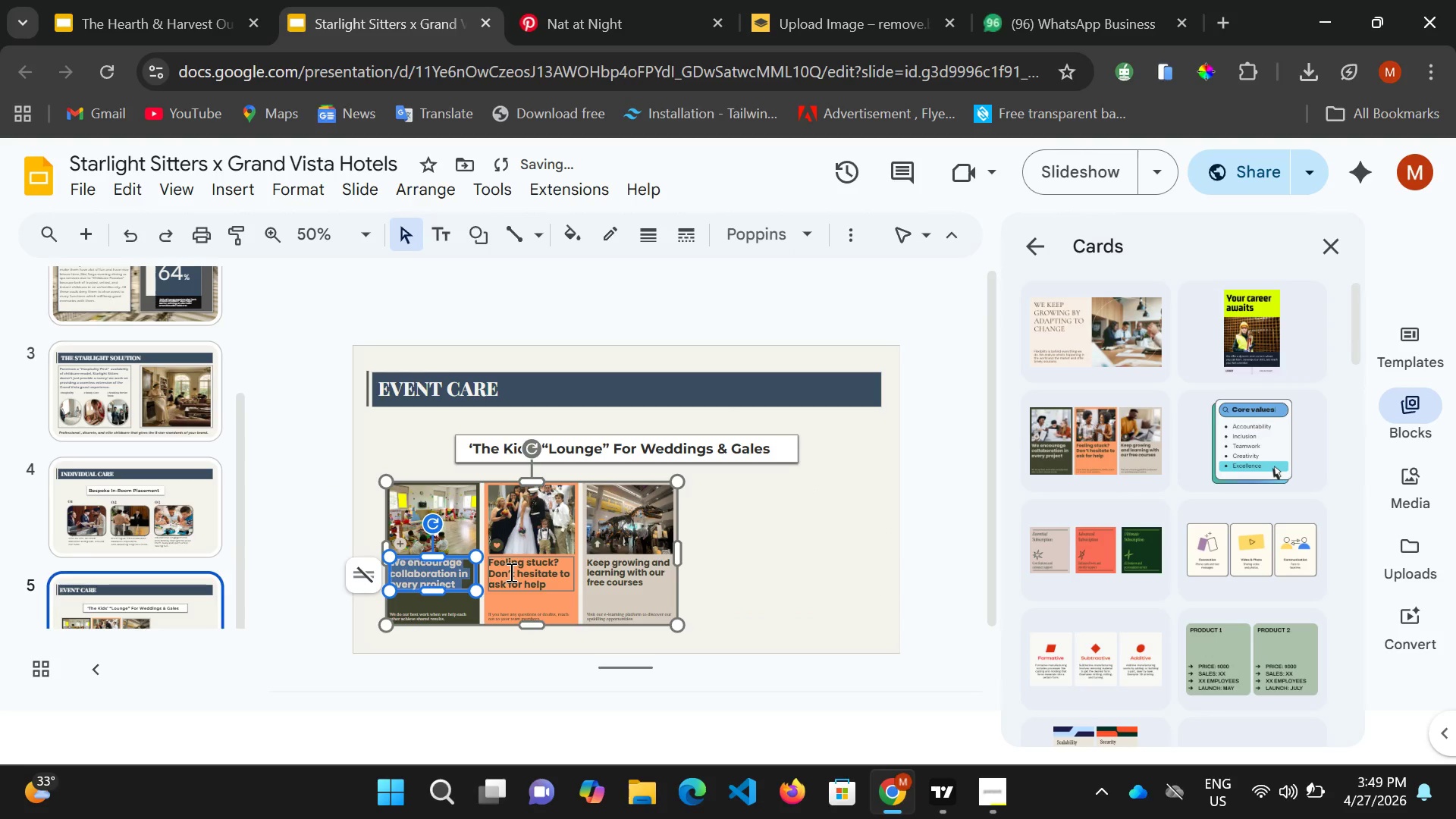 
type(chan)
key(Backspace)
key(Backspace)
key(Backspace)
key(Backspace)
type(Changinmg)
 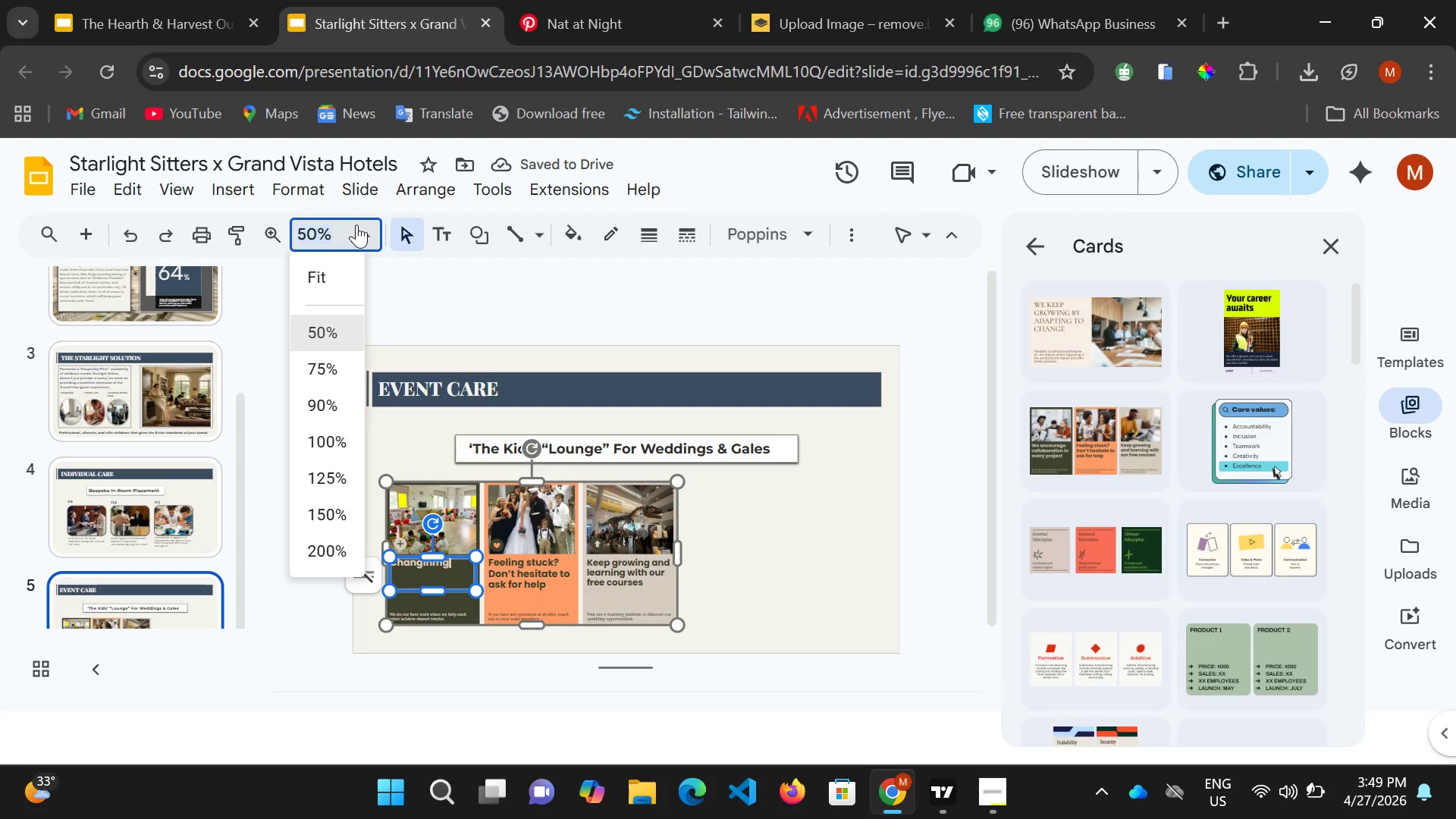 
wait(5.05)
 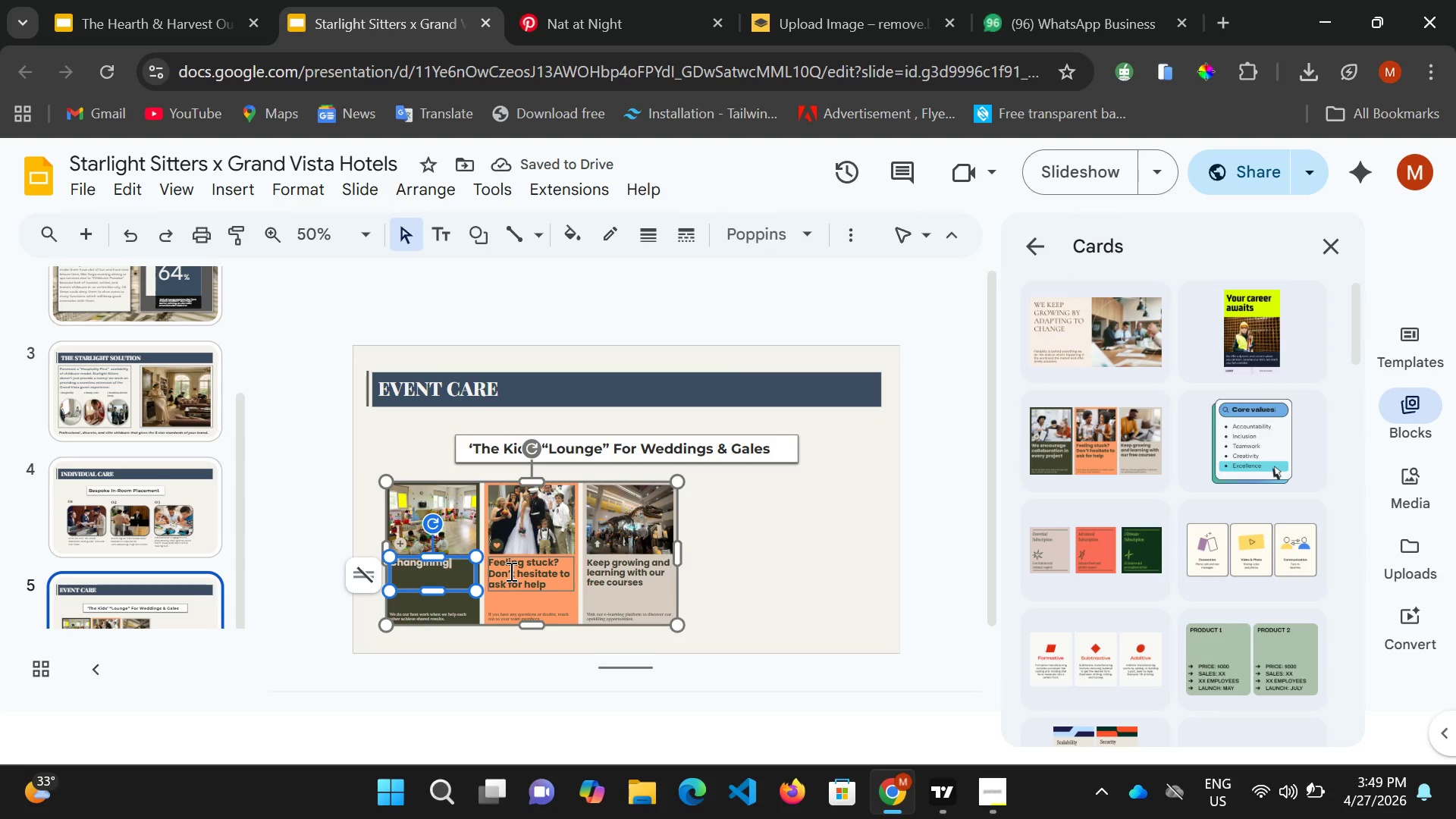 
left_click([327, 400])
 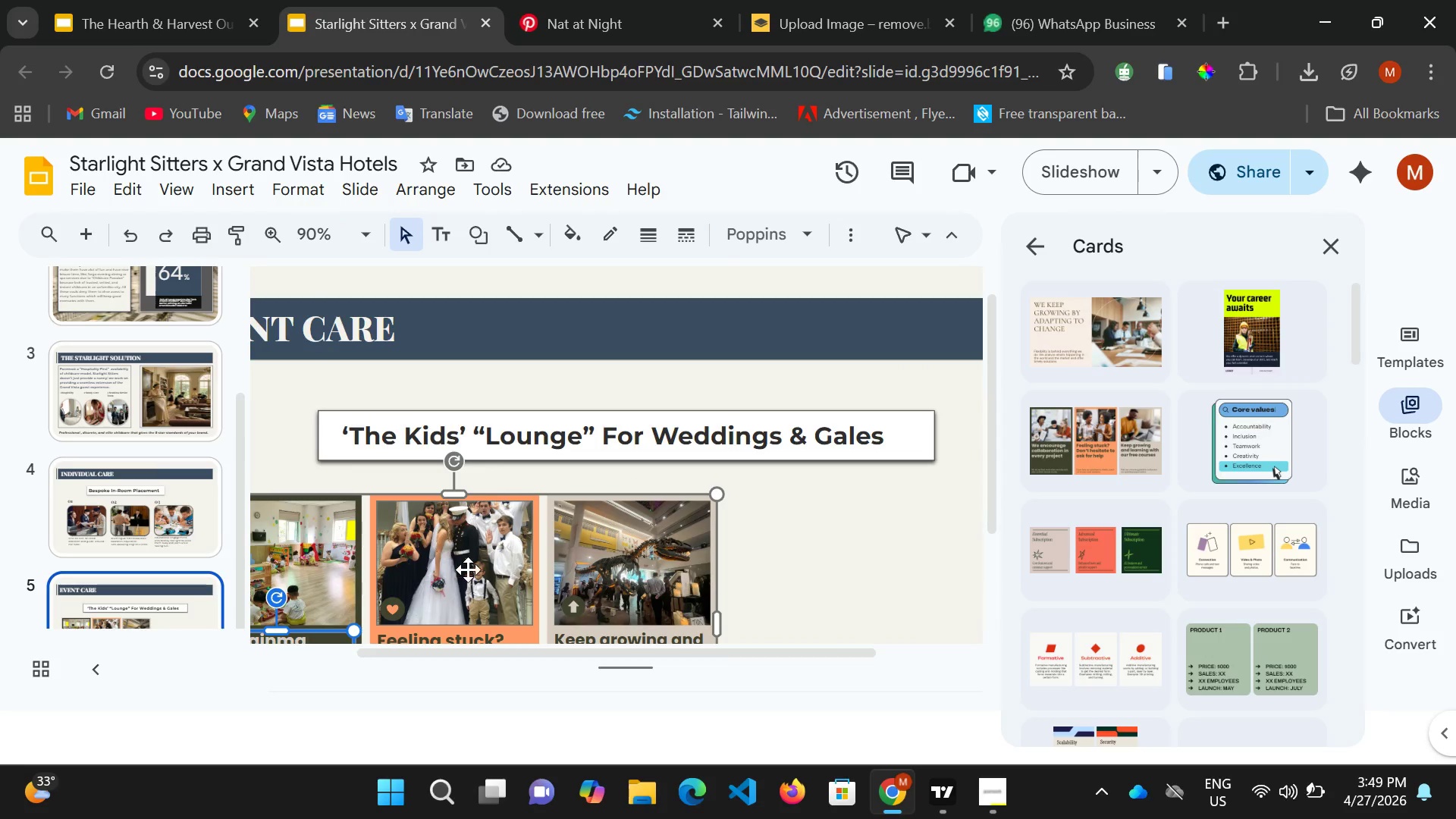 
scroll: coordinate [470, 570], scroll_direction: down, amount: 2.0
 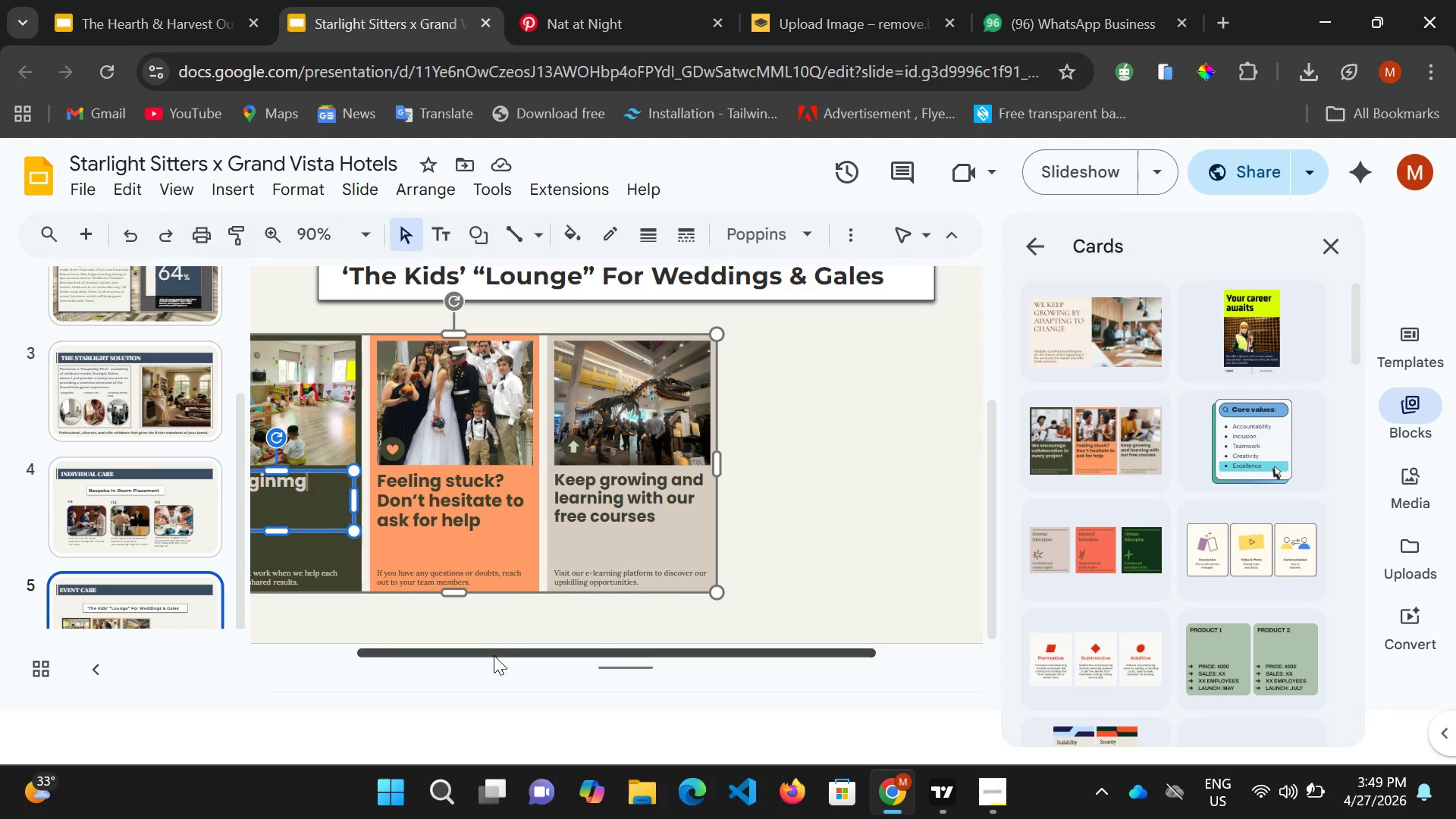 
left_click_drag(start_coordinate=[494, 654], to_coordinate=[384, 623])
 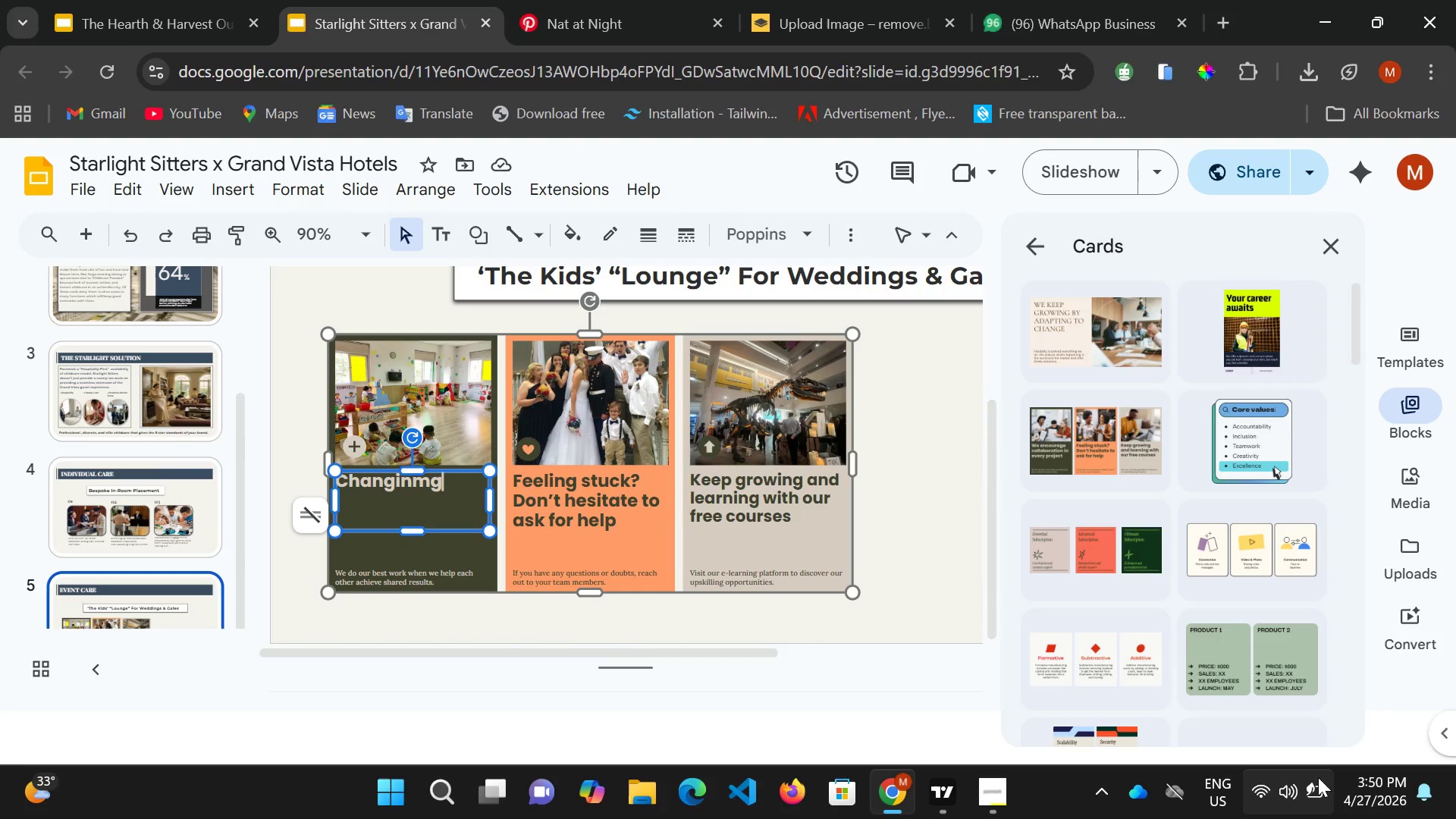 
mouse_move([1296, 787])
 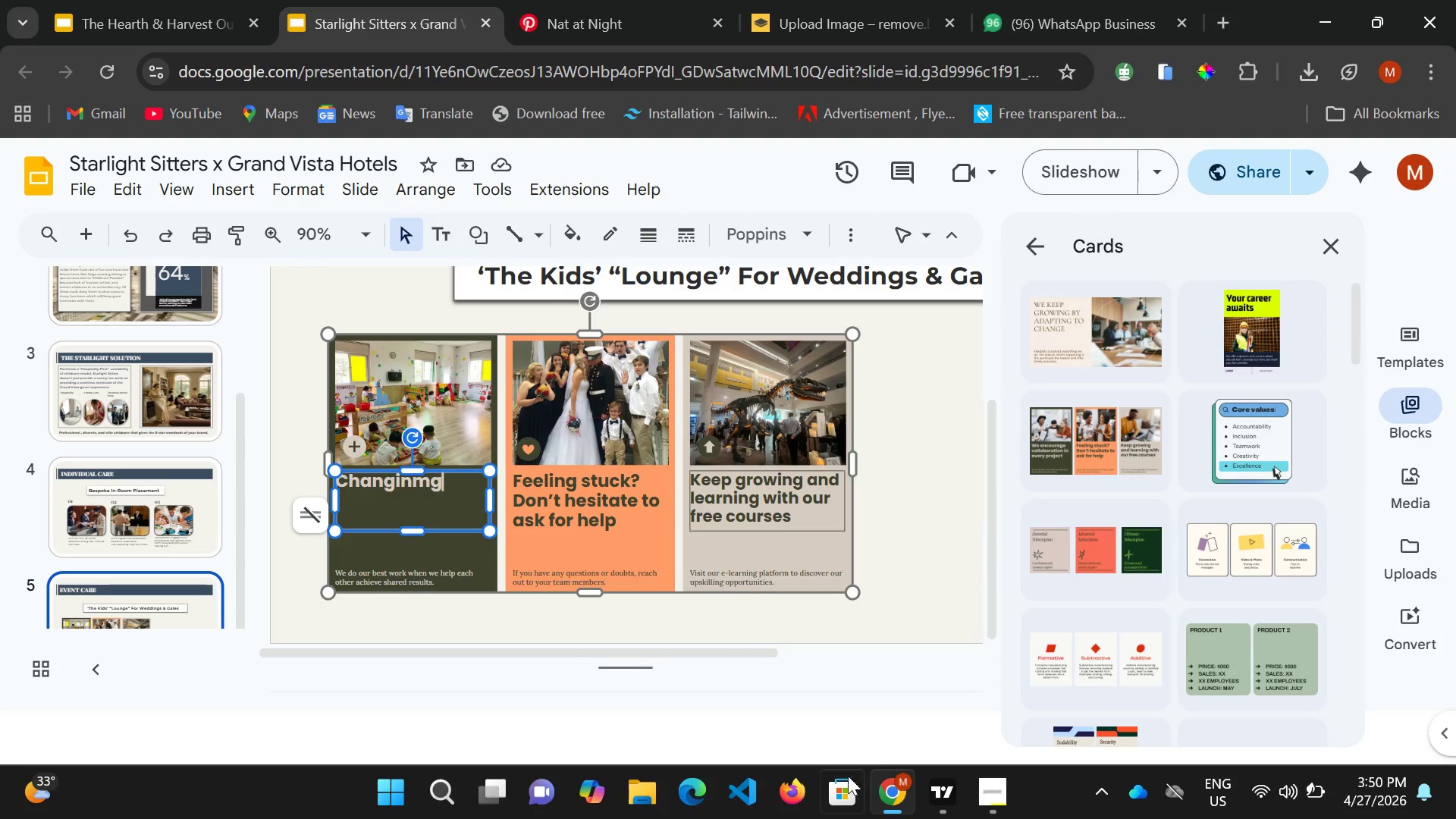 
left_click([992, 783])